 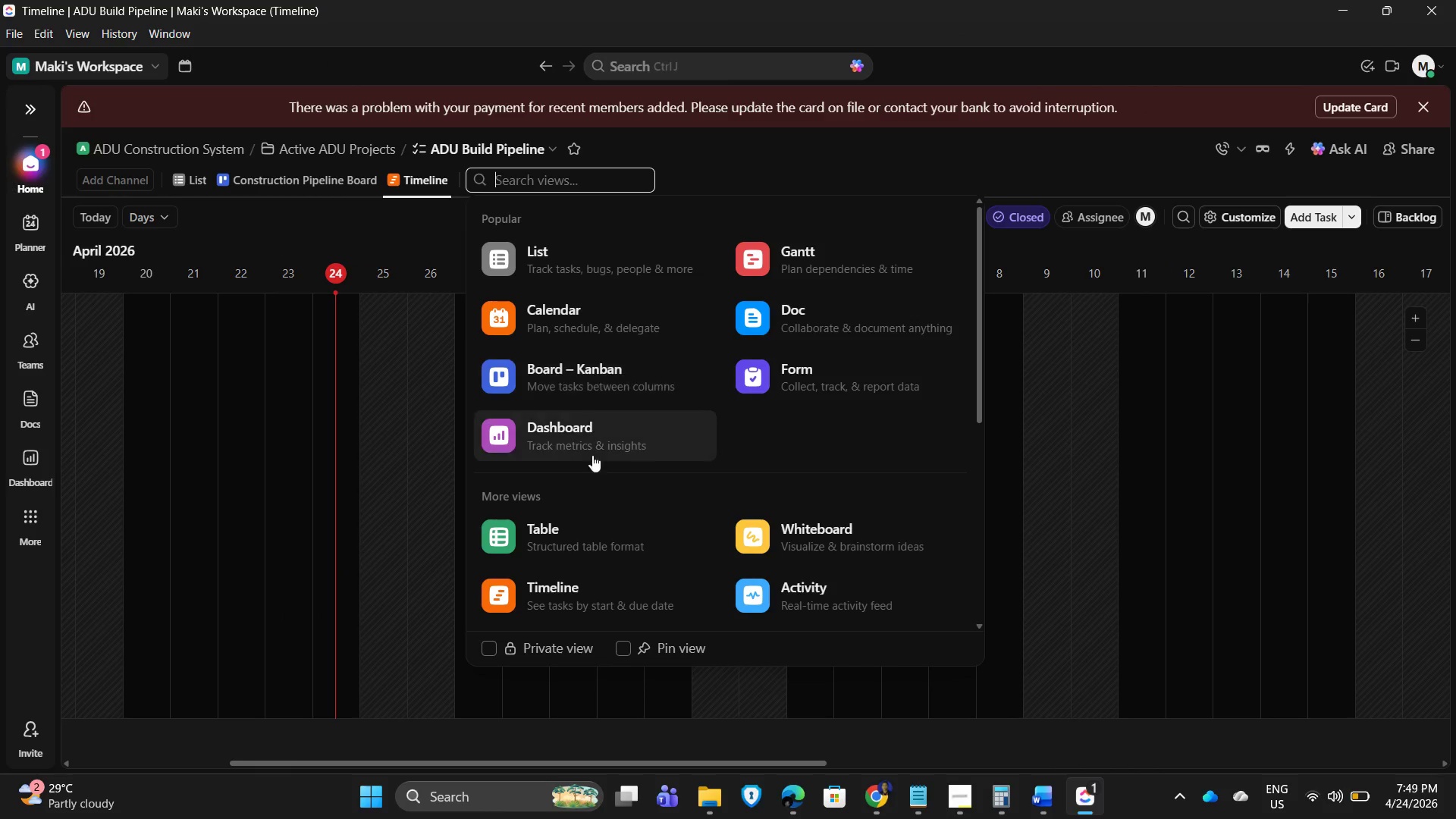 
left_click([419, 179])
 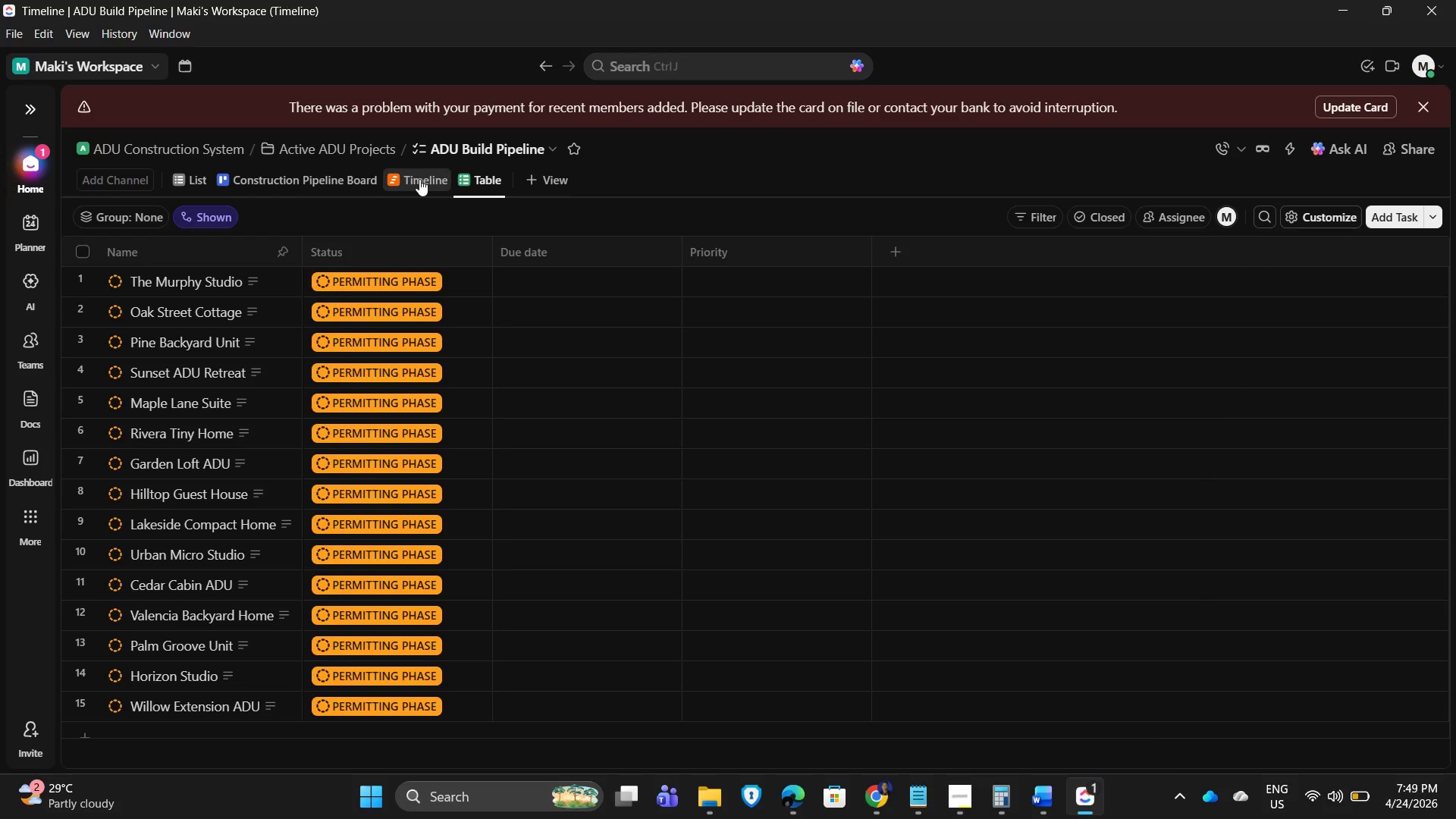 
left_click([419, 179])
 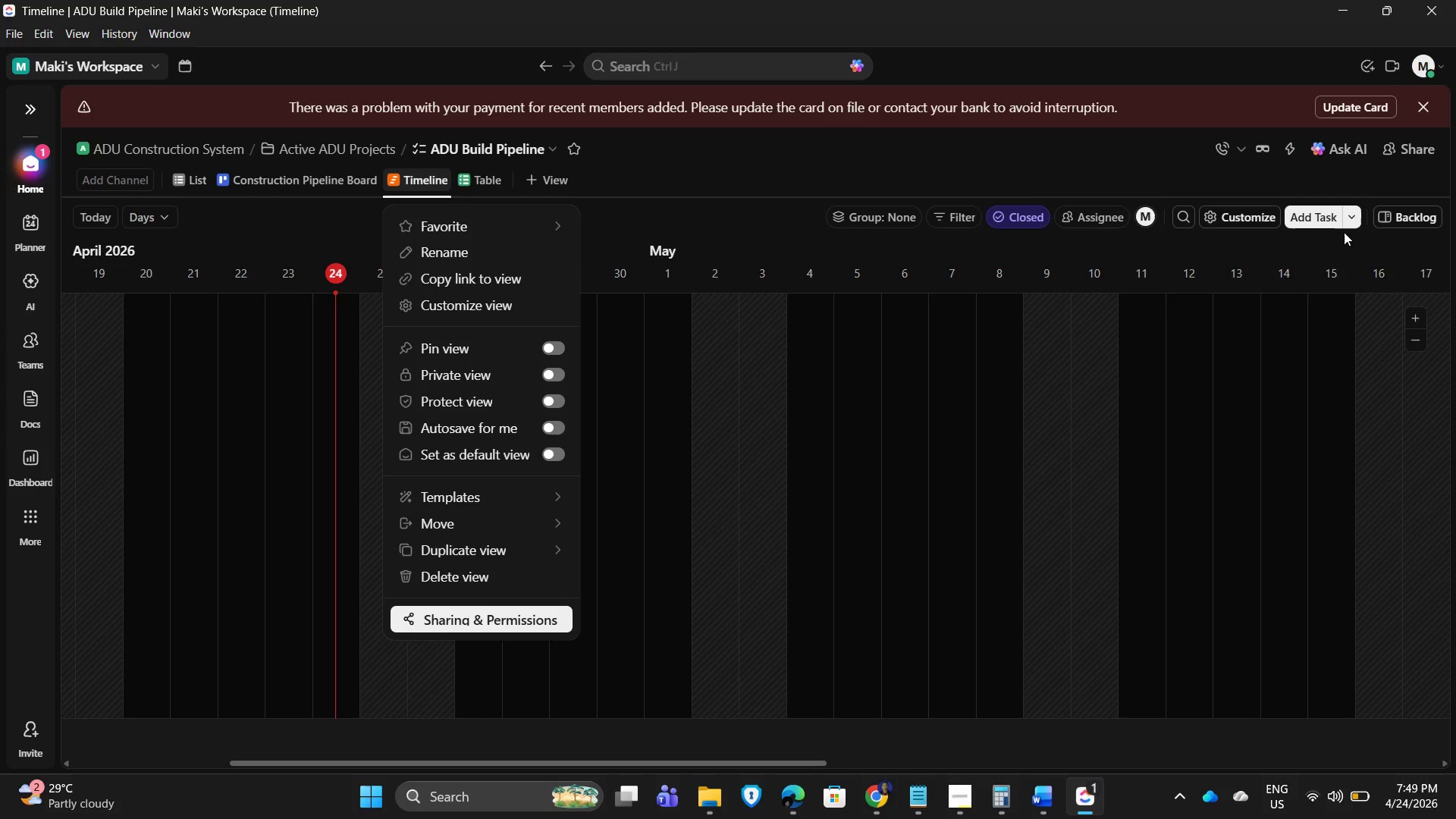 
double_click([1218, 217])
 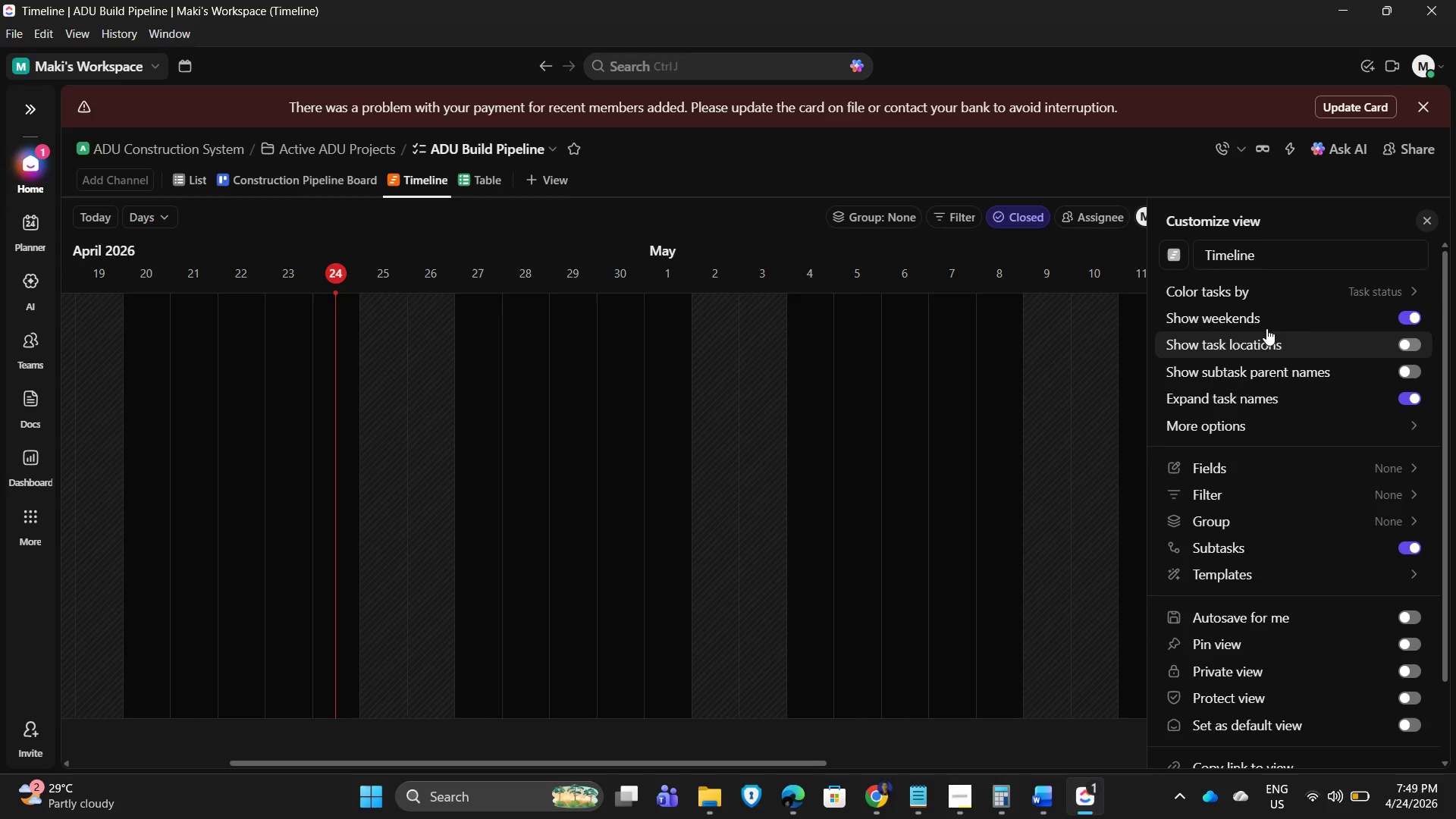 
left_click([1321, 298])
 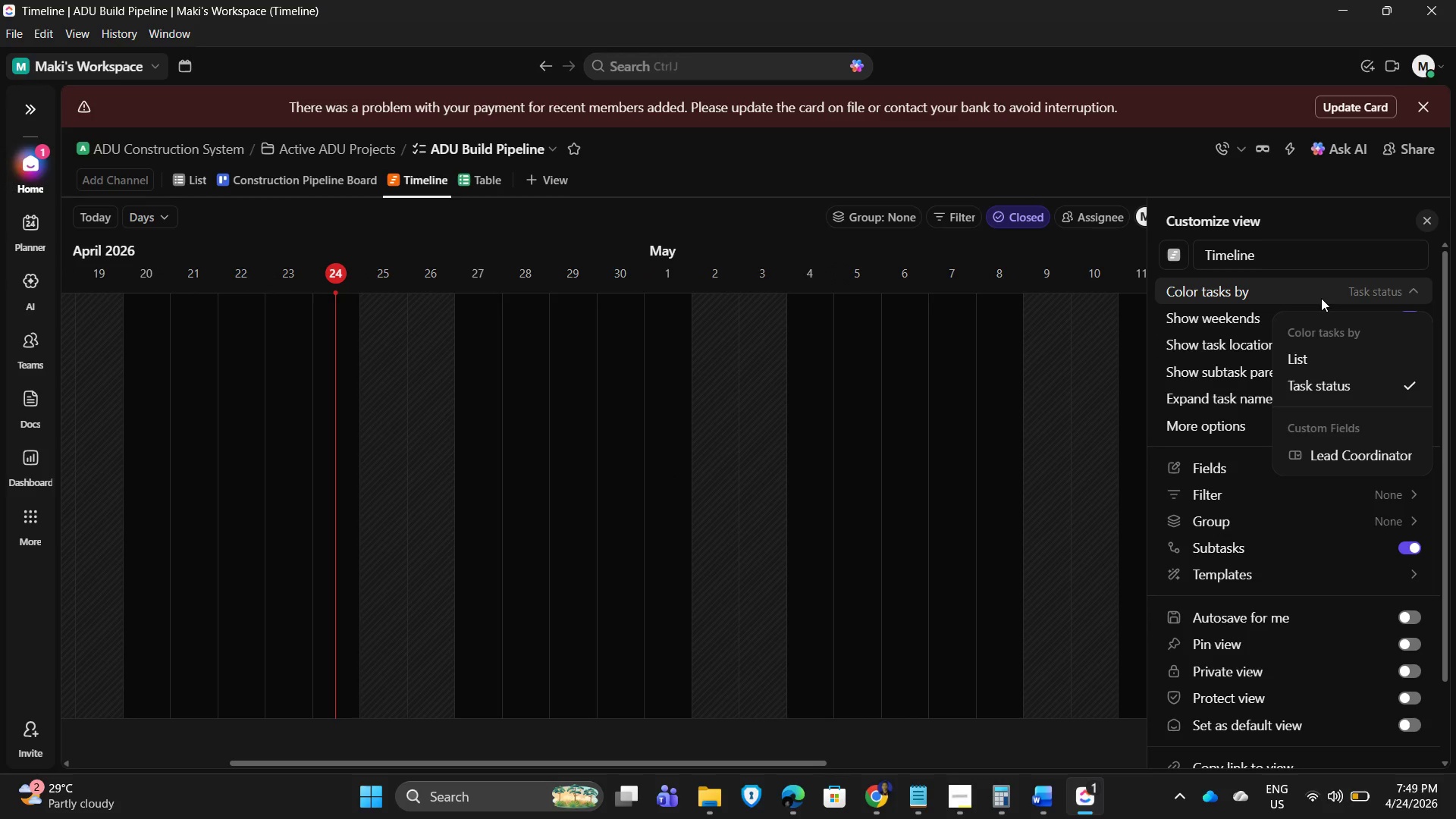 
left_click([1321, 298])
 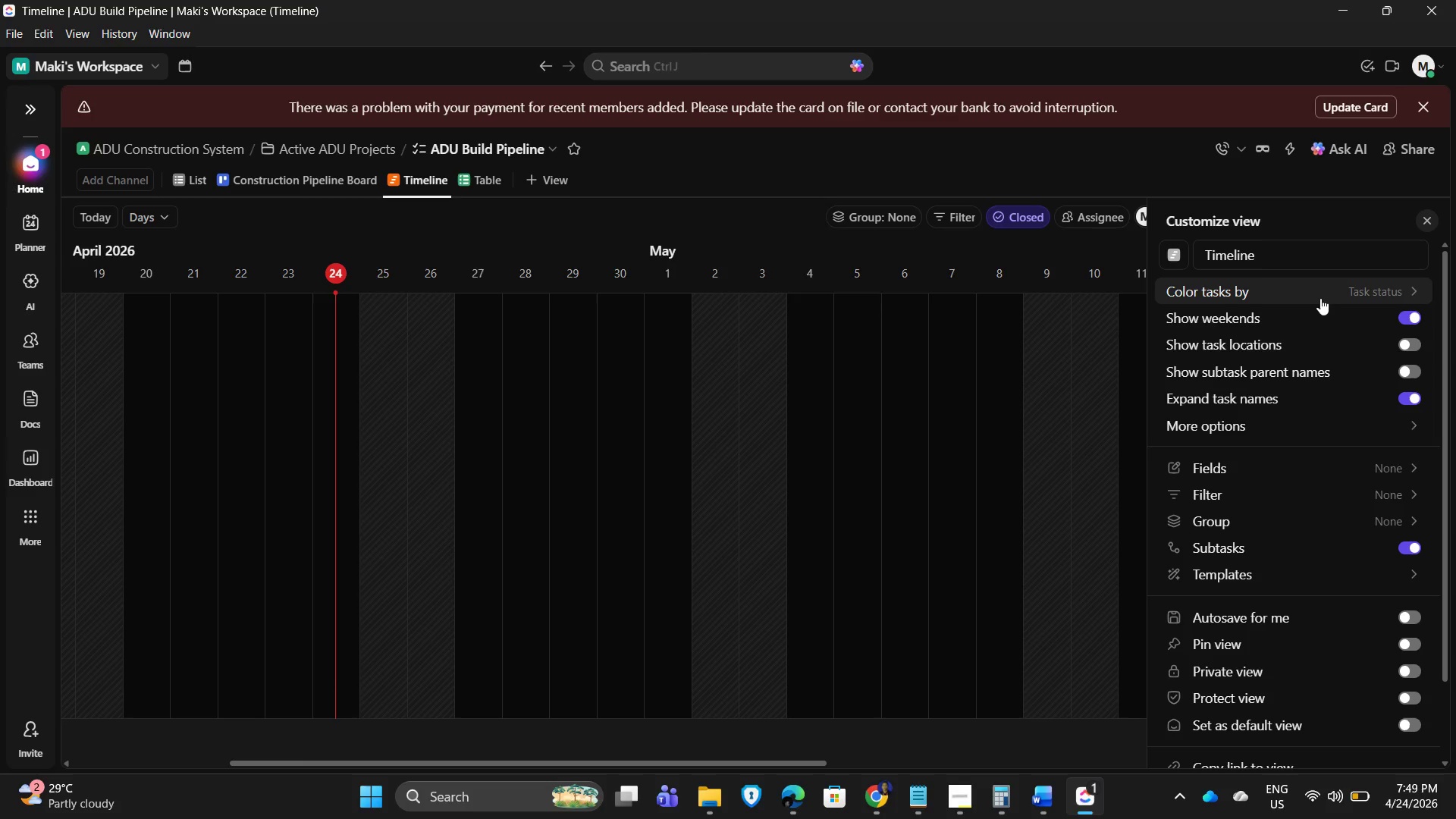 
left_click([1320, 298])
 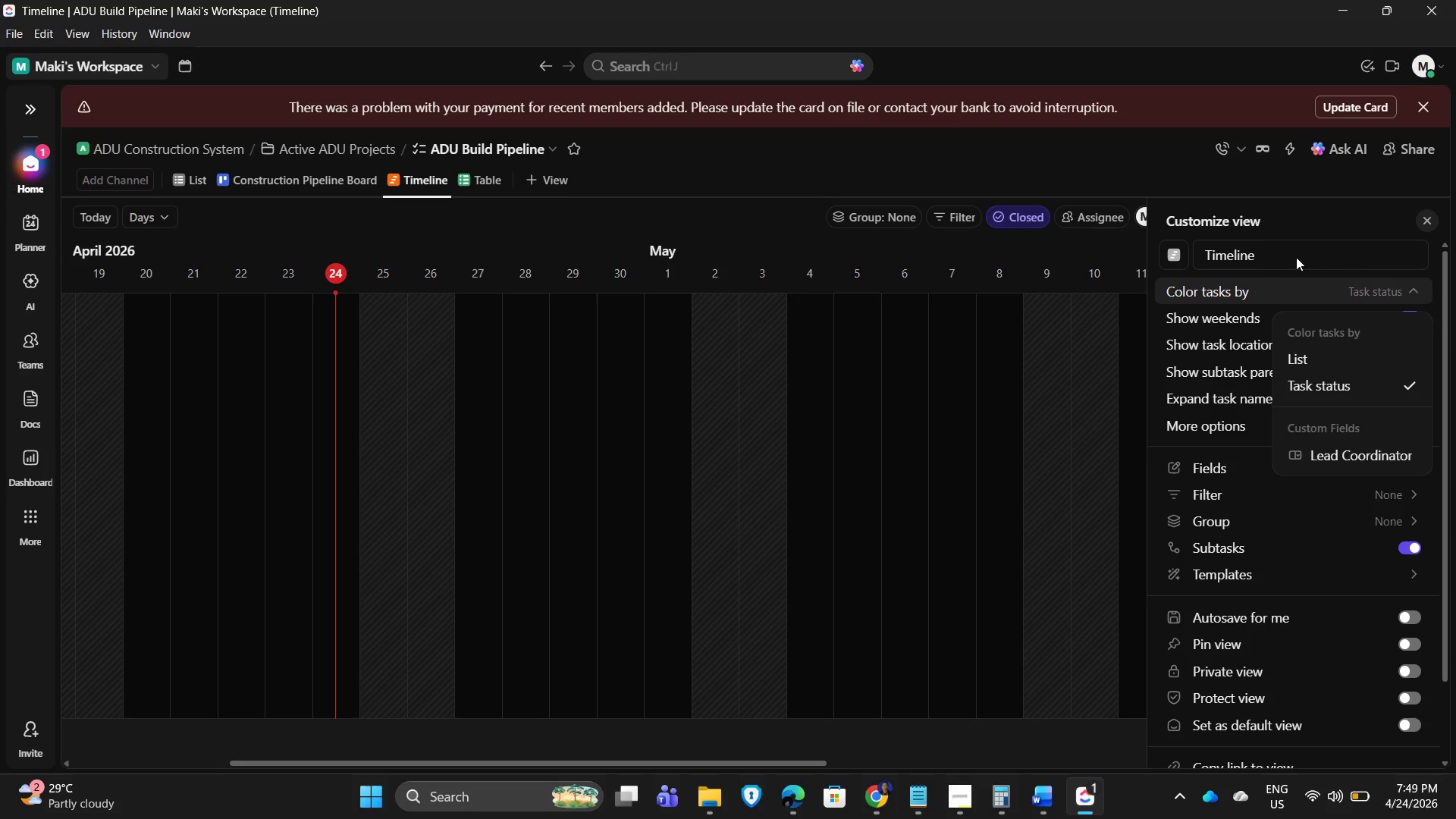 
left_click([1232, 291])
 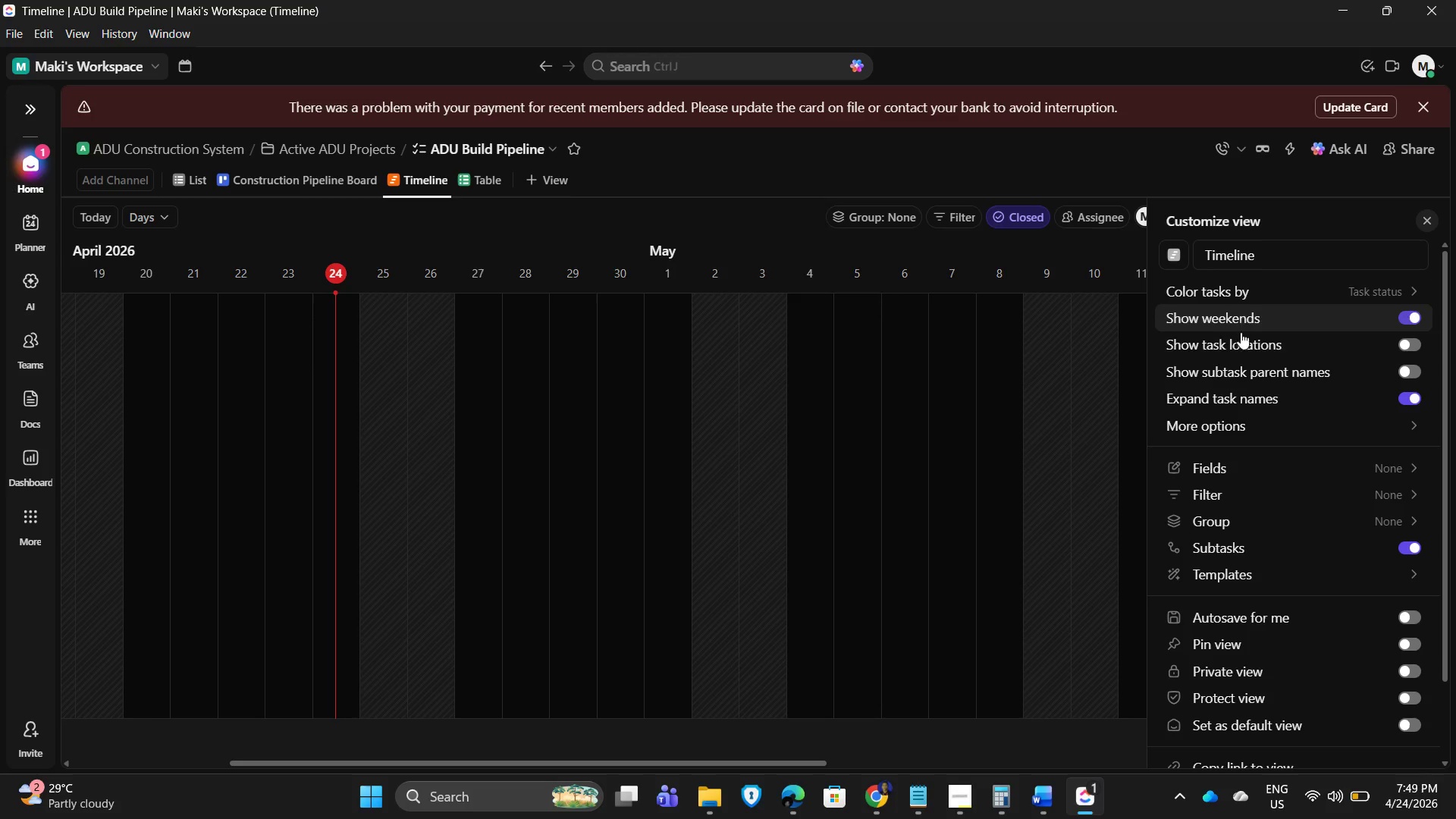 
mouse_move([1231, 405])
 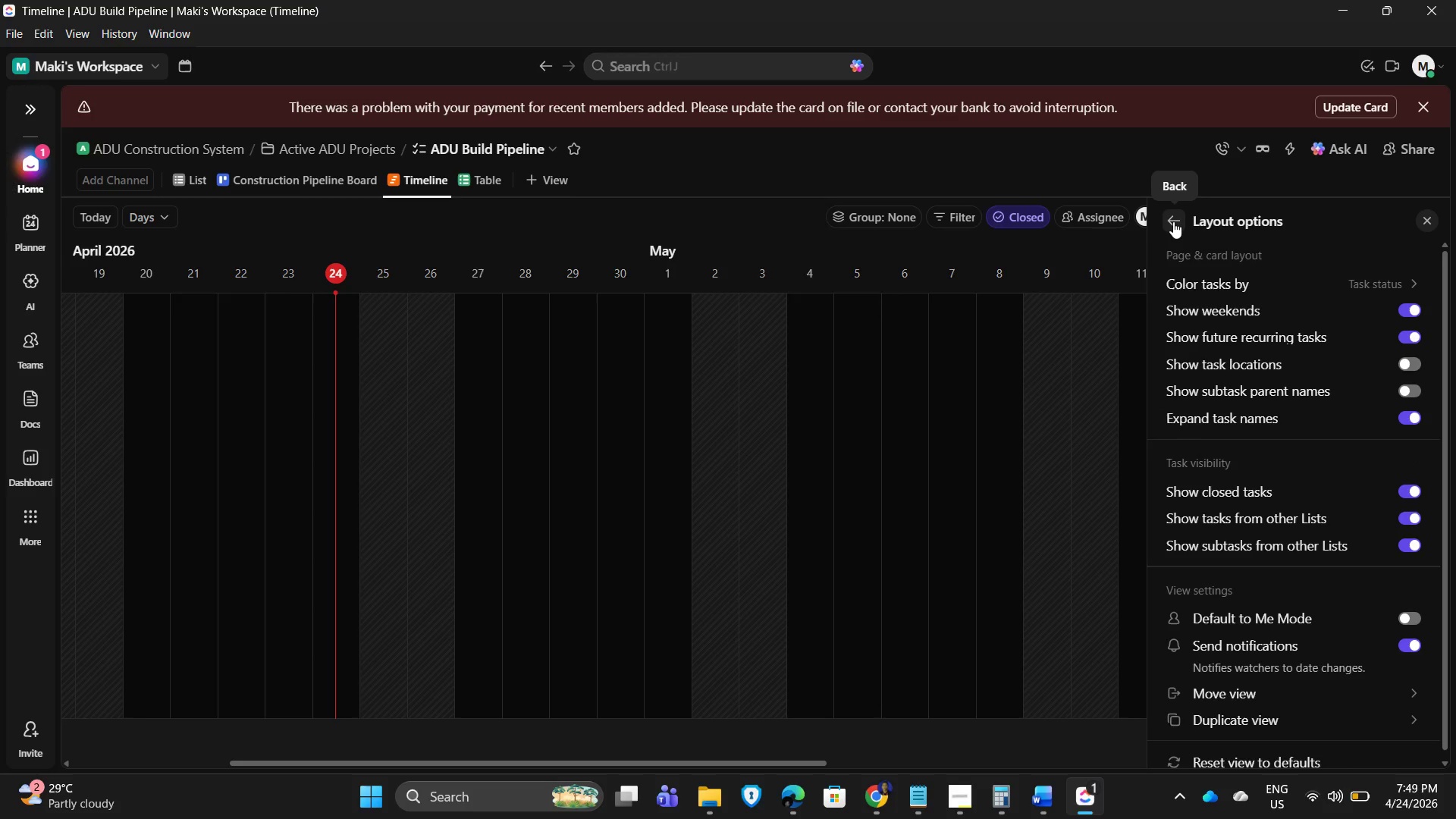 
wait(5.13)
 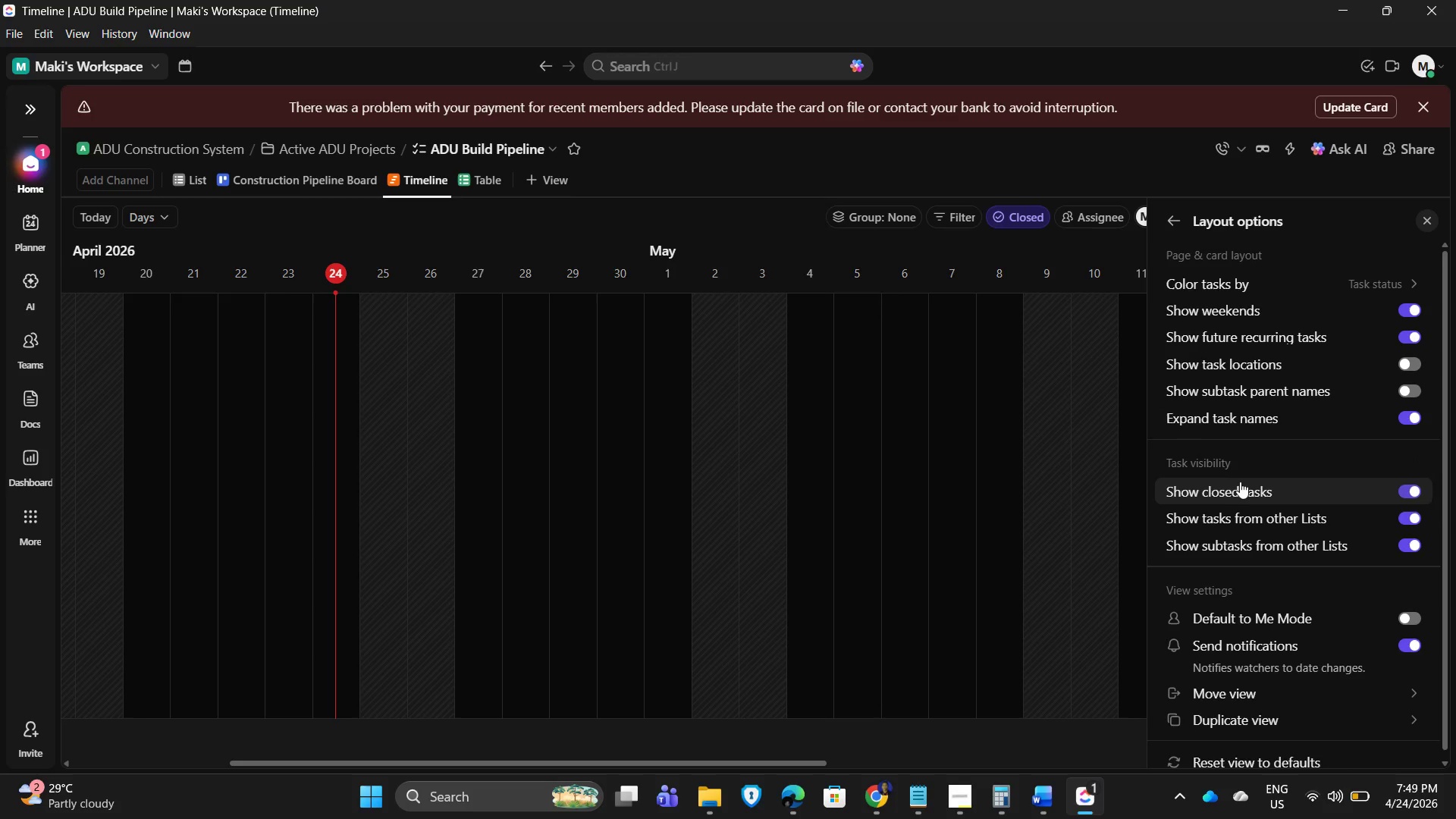 
scroll: coordinate [1279, 540], scroll_direction: down, amount: 6.0
 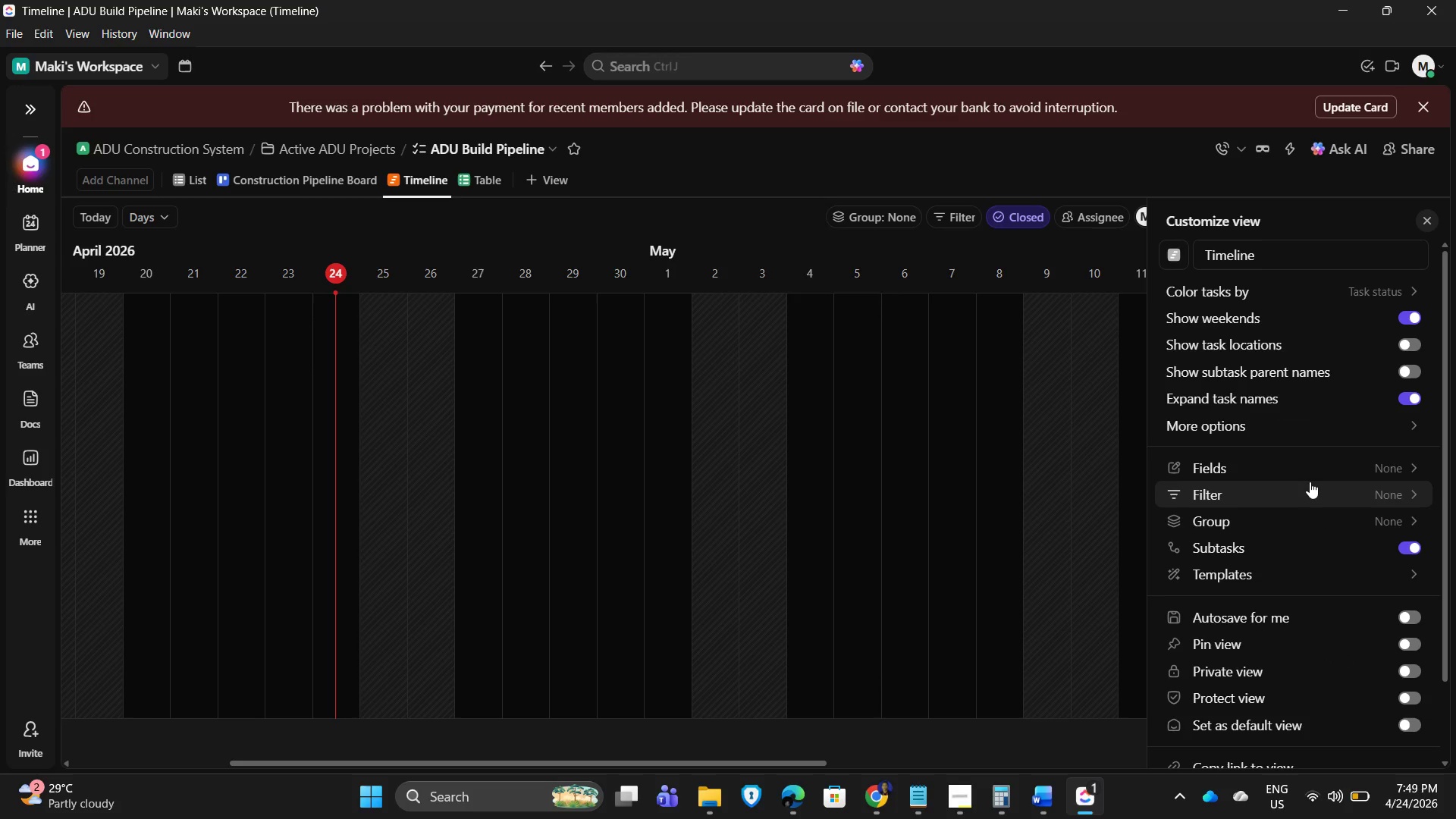 
left_click([1309, 469])
 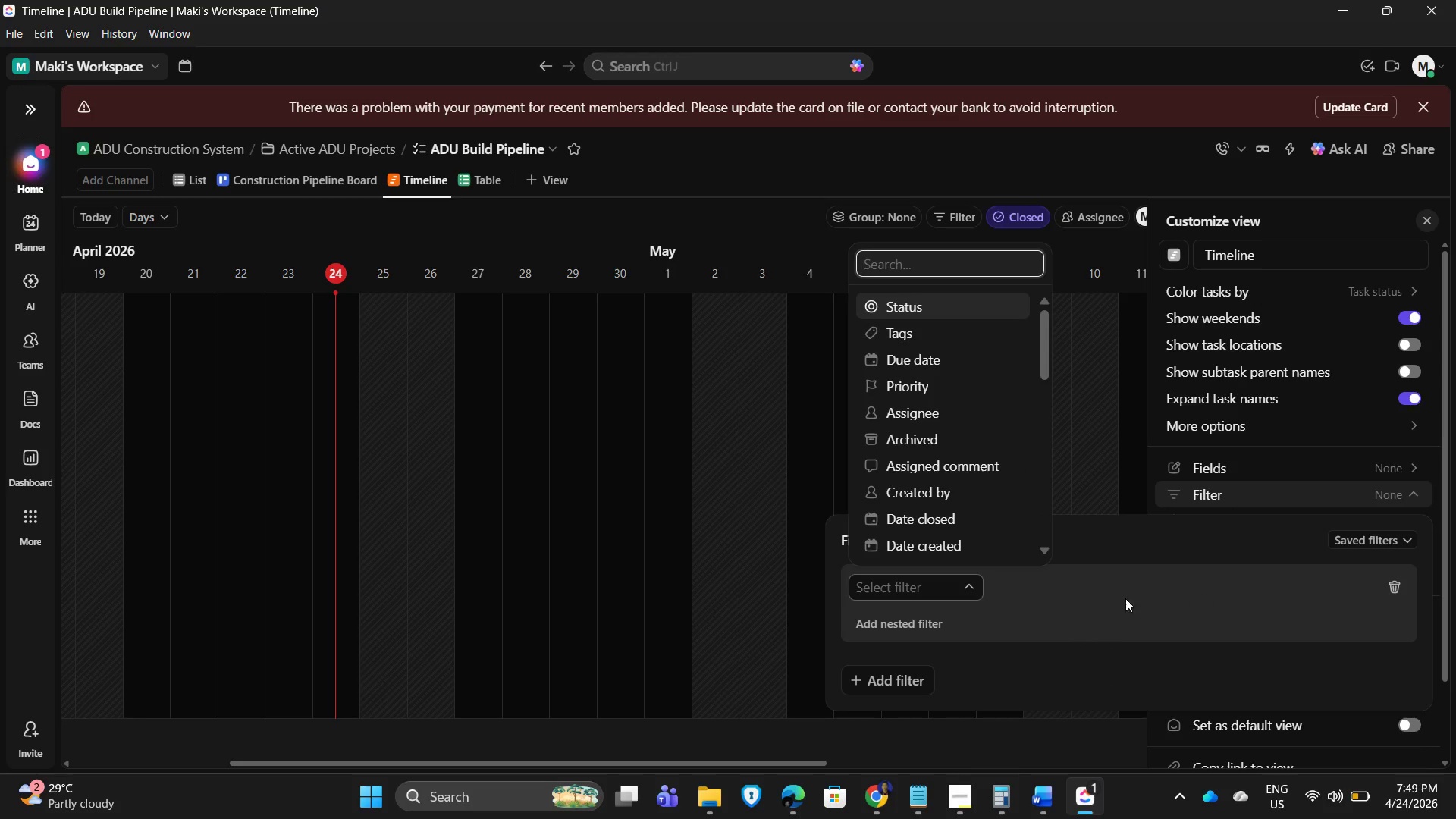 
wait(6.12)
 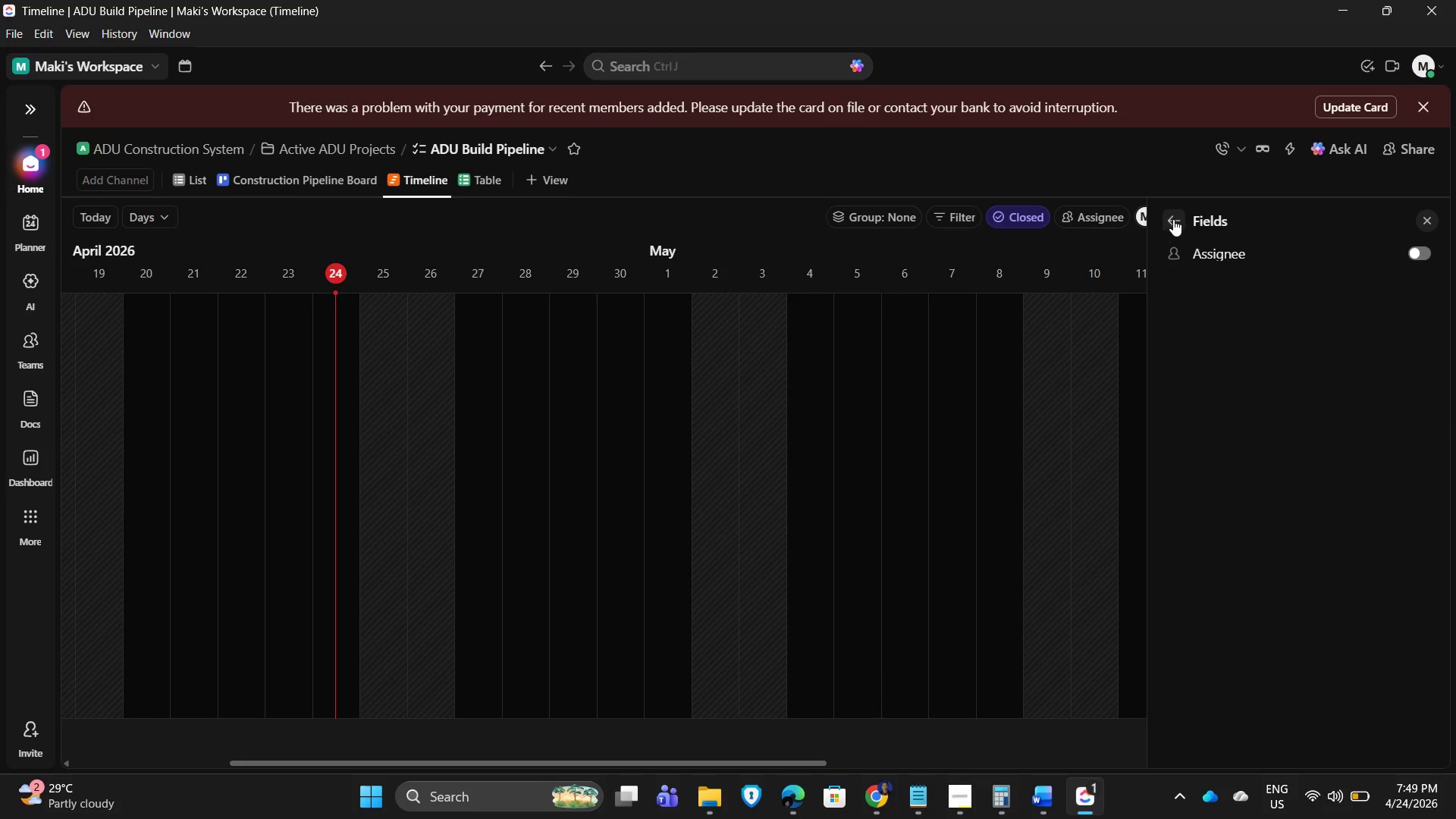 
scroll: coordinate [923, 467], scroll_direction: down, amount: 4.0
 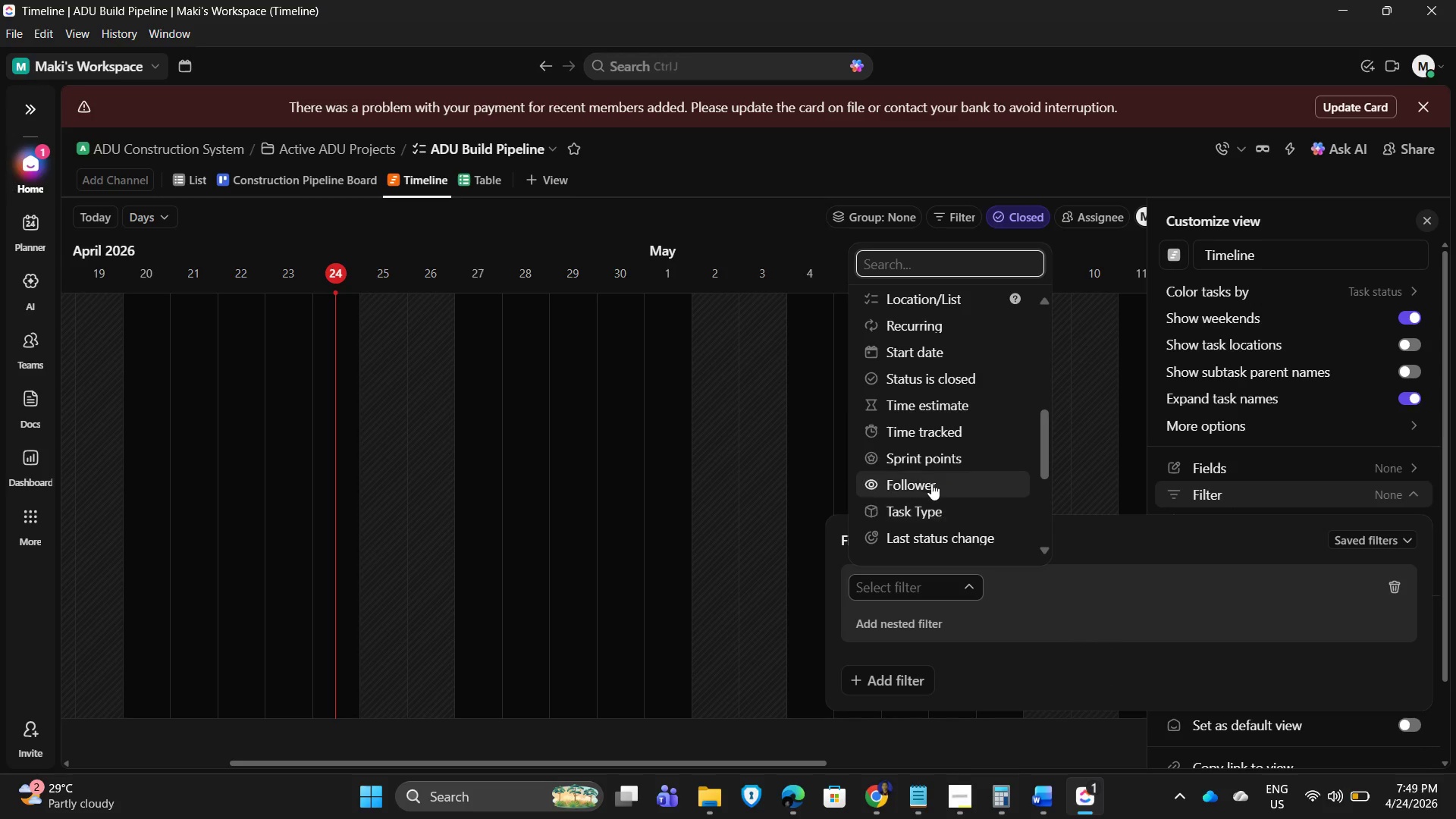 
scroll: coordinate [931, 483], scroll_direction: up, amount: 2.0
 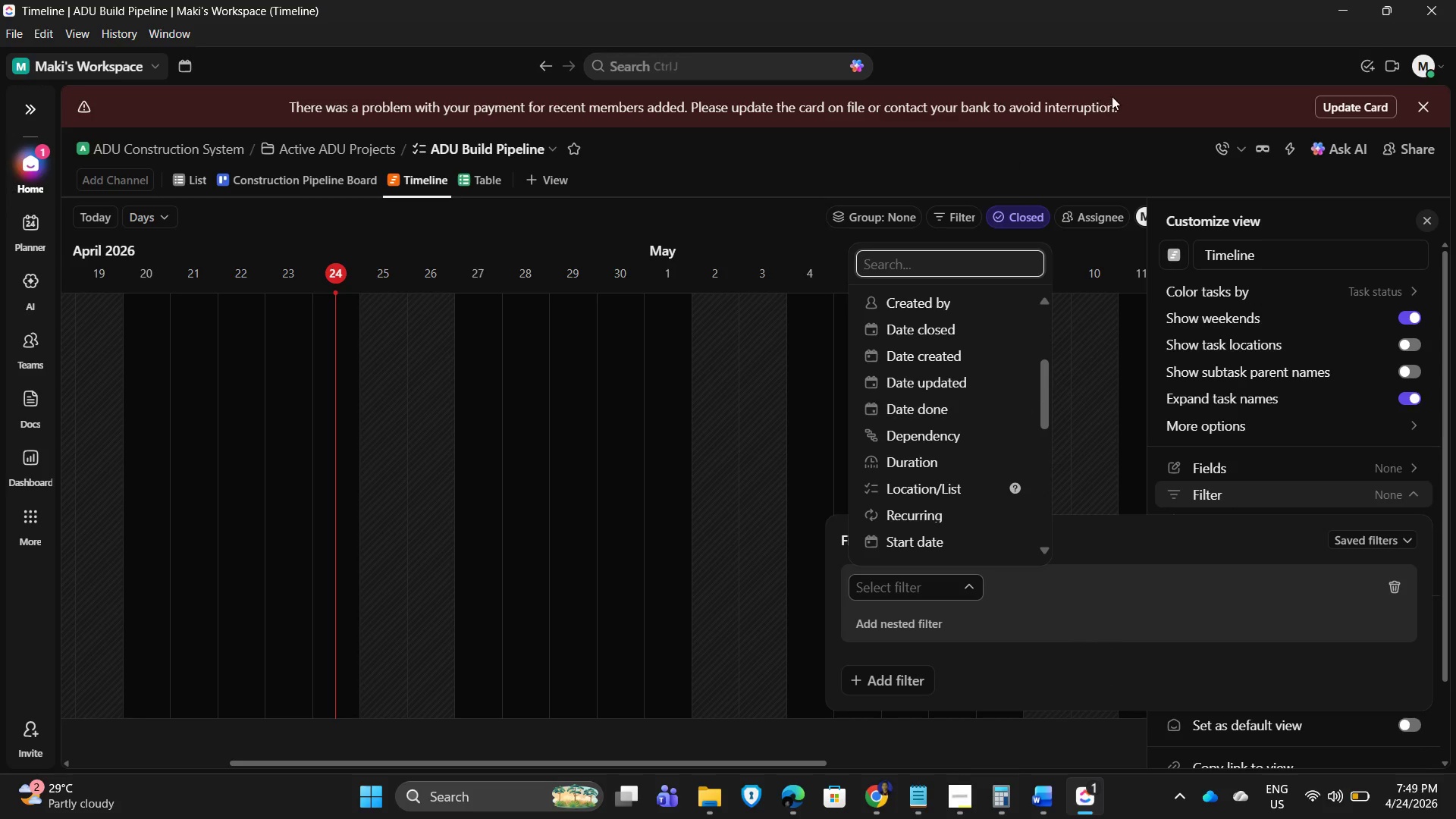 
left_click([1024, 162])
 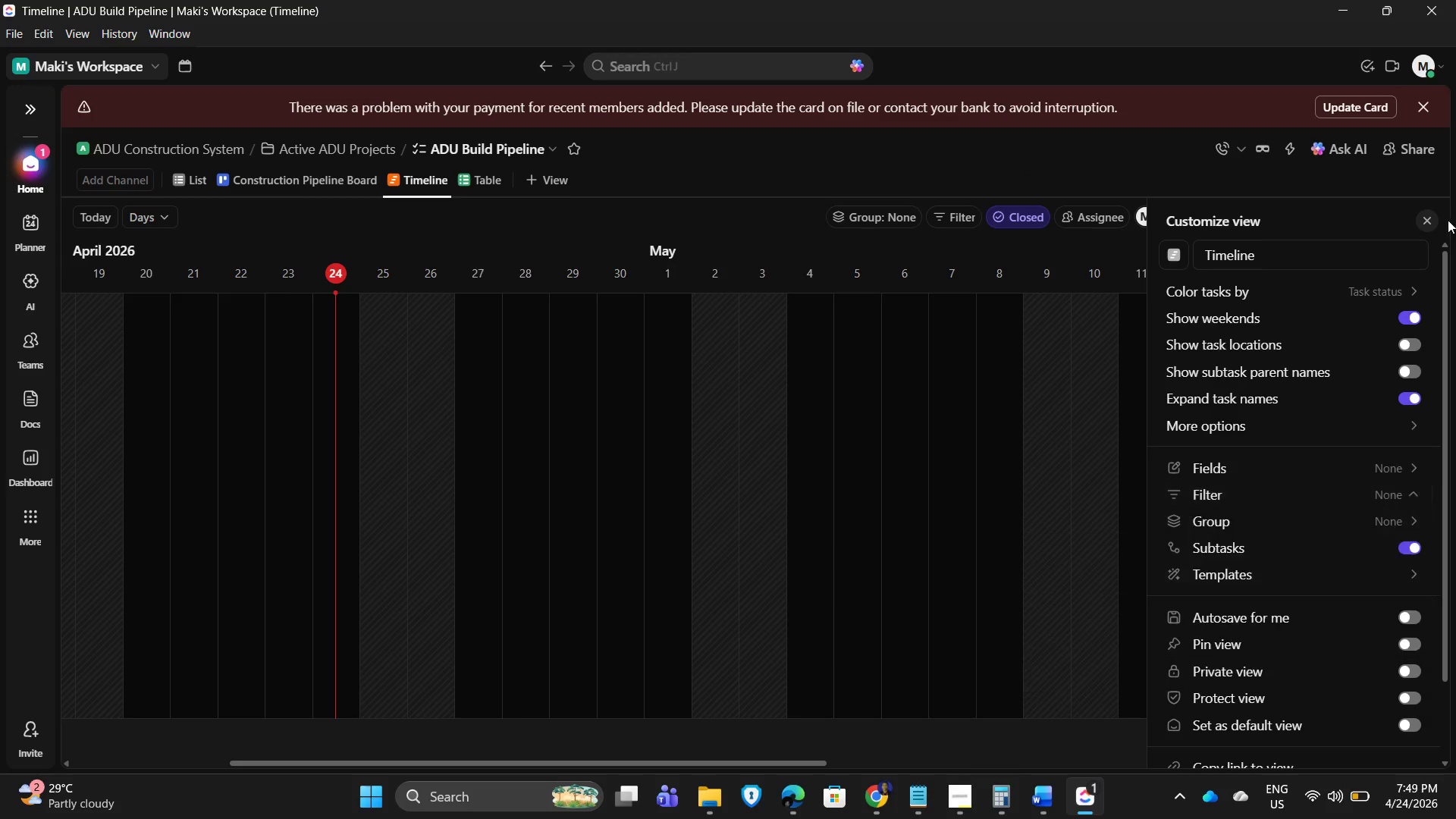 
double_click([1435, 216])
 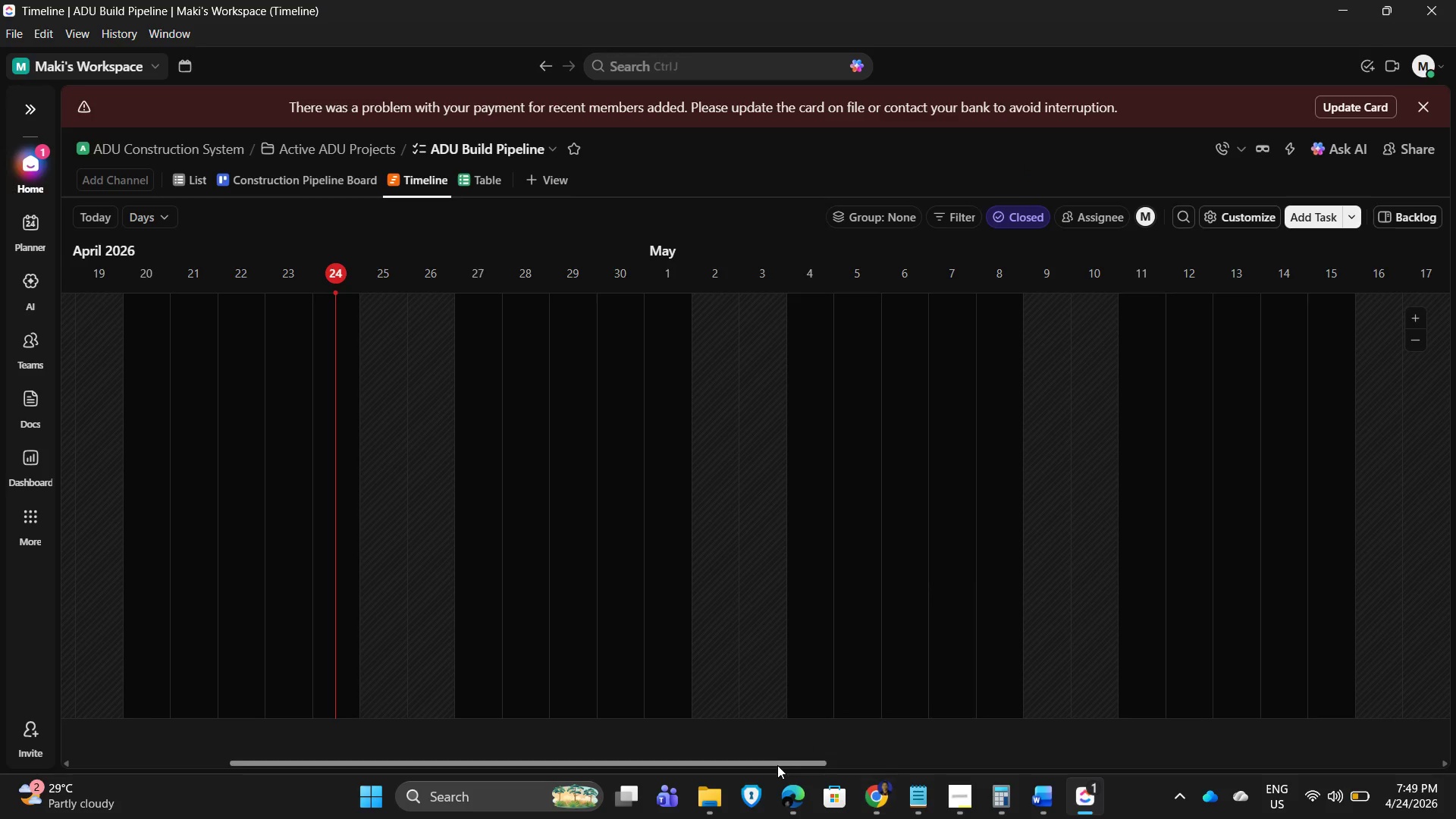 
left_click_drag(start_coordinate=[774, 764], to_coordinate=[607, 796])
 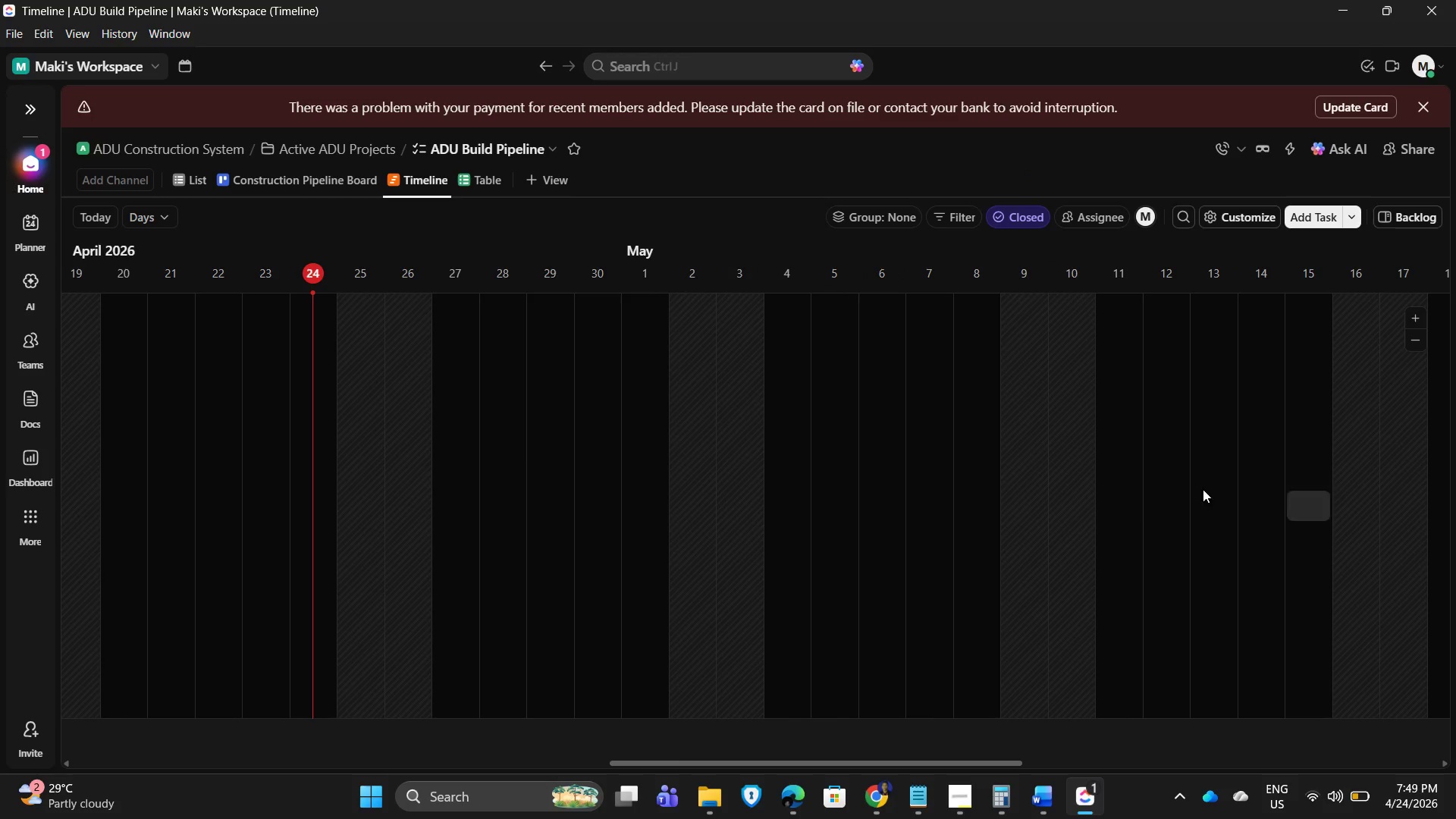 
scroll: coordinate [847, 604], scroll_direction: down, amount: 7.0
 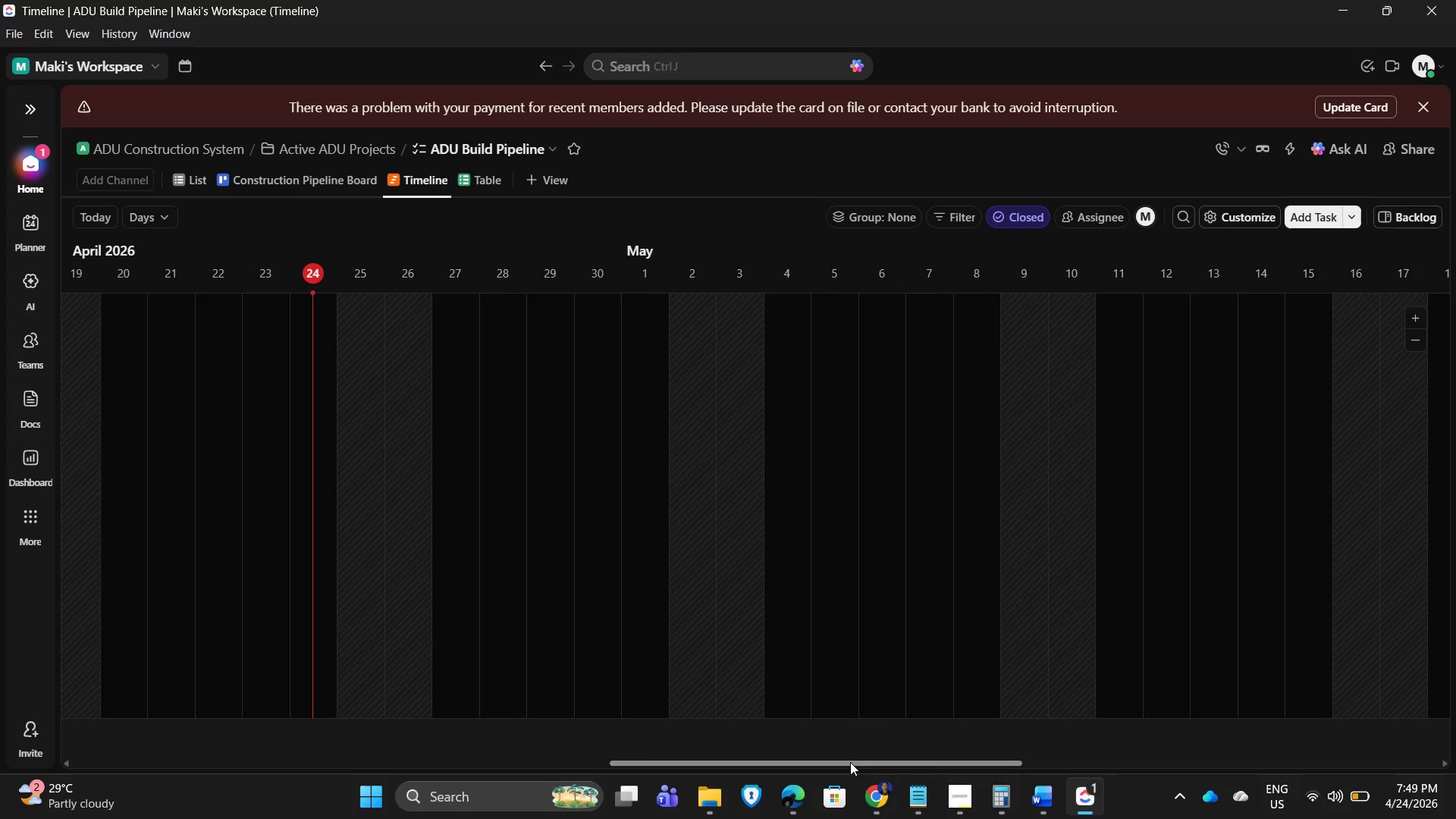 
left_click_drag(start_coordinate=[850, 762], to_coordinate=[850, 766])
 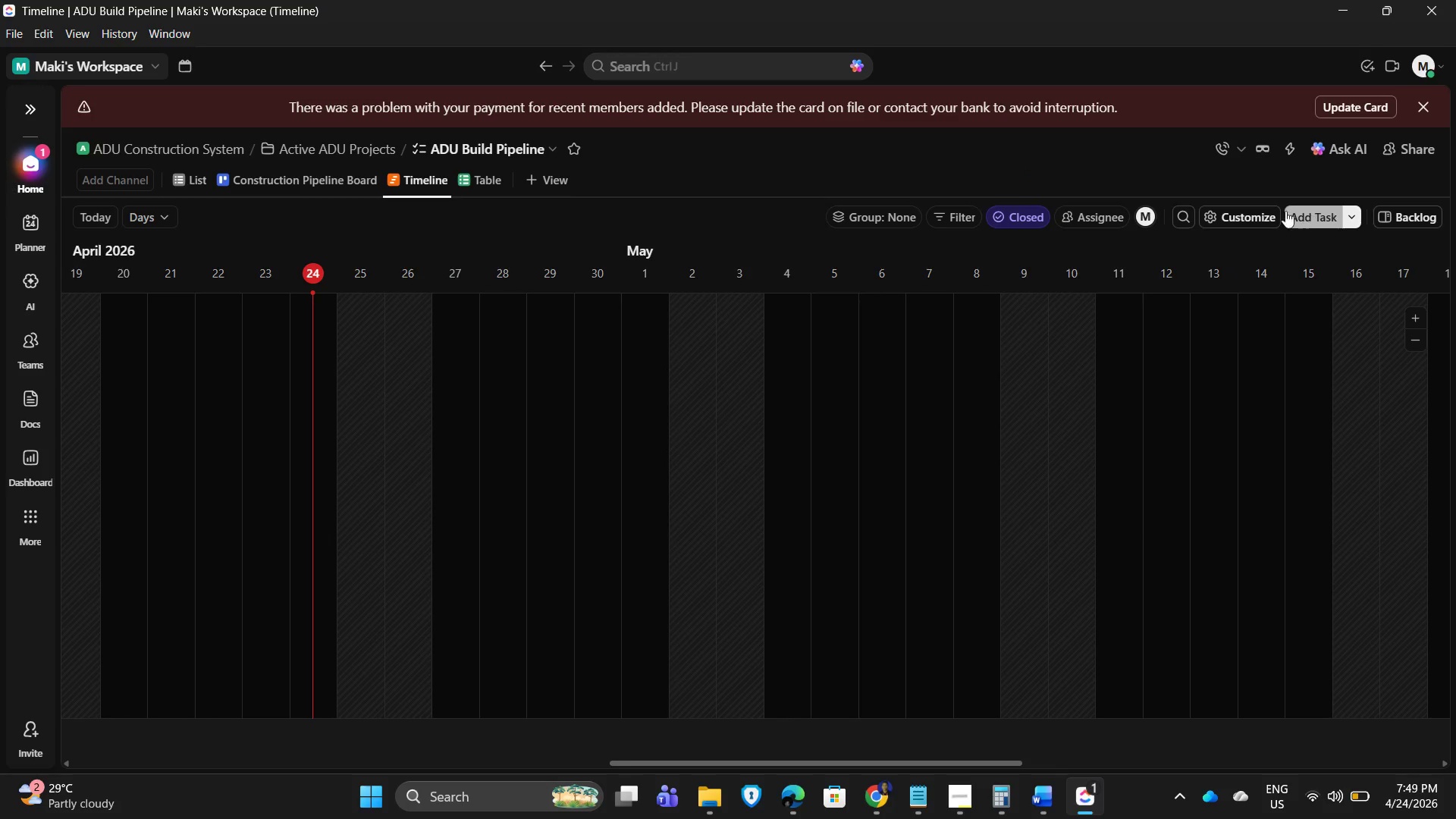 
left_click([1235, 215])
 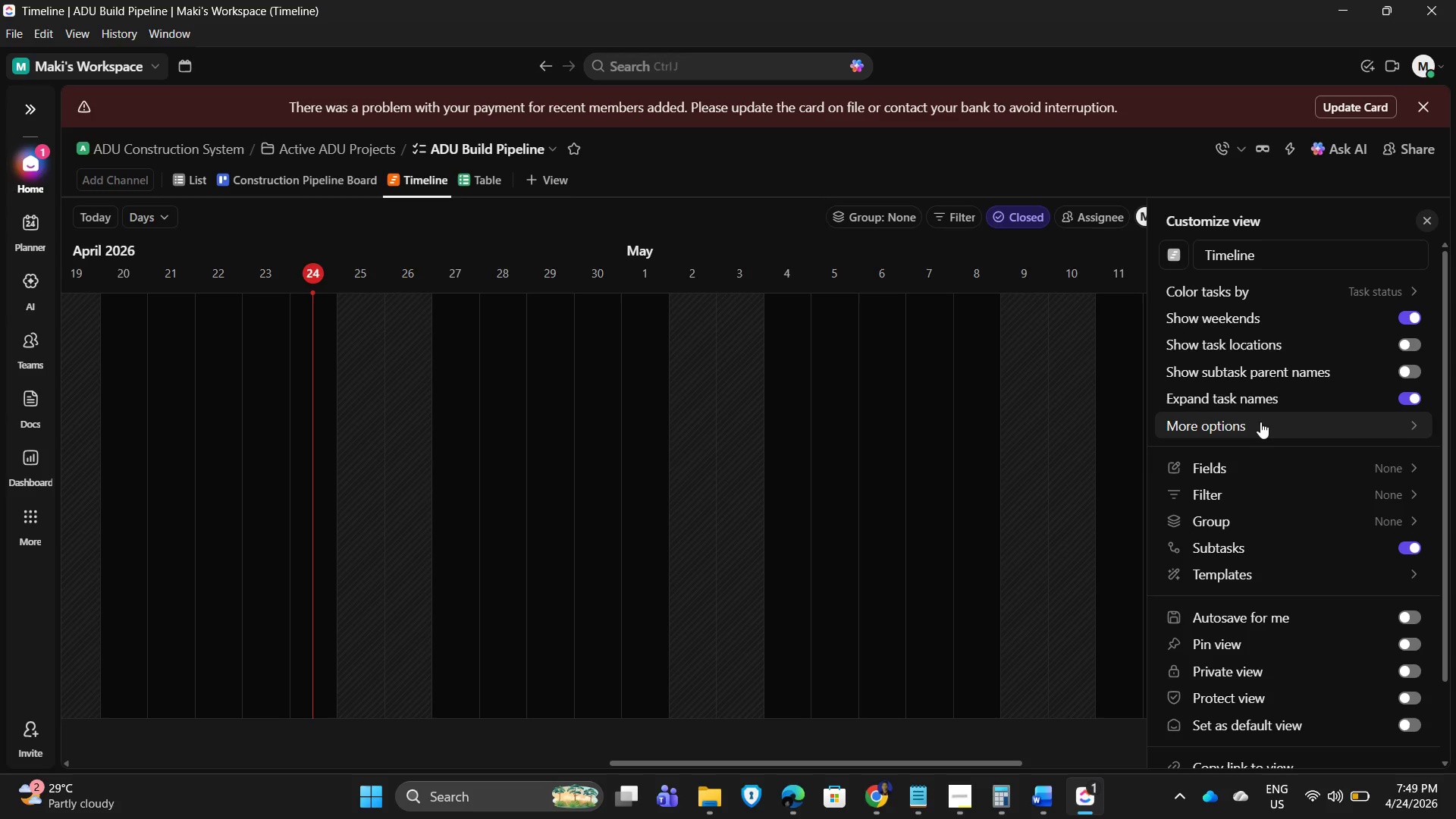 
wait(5.25)
 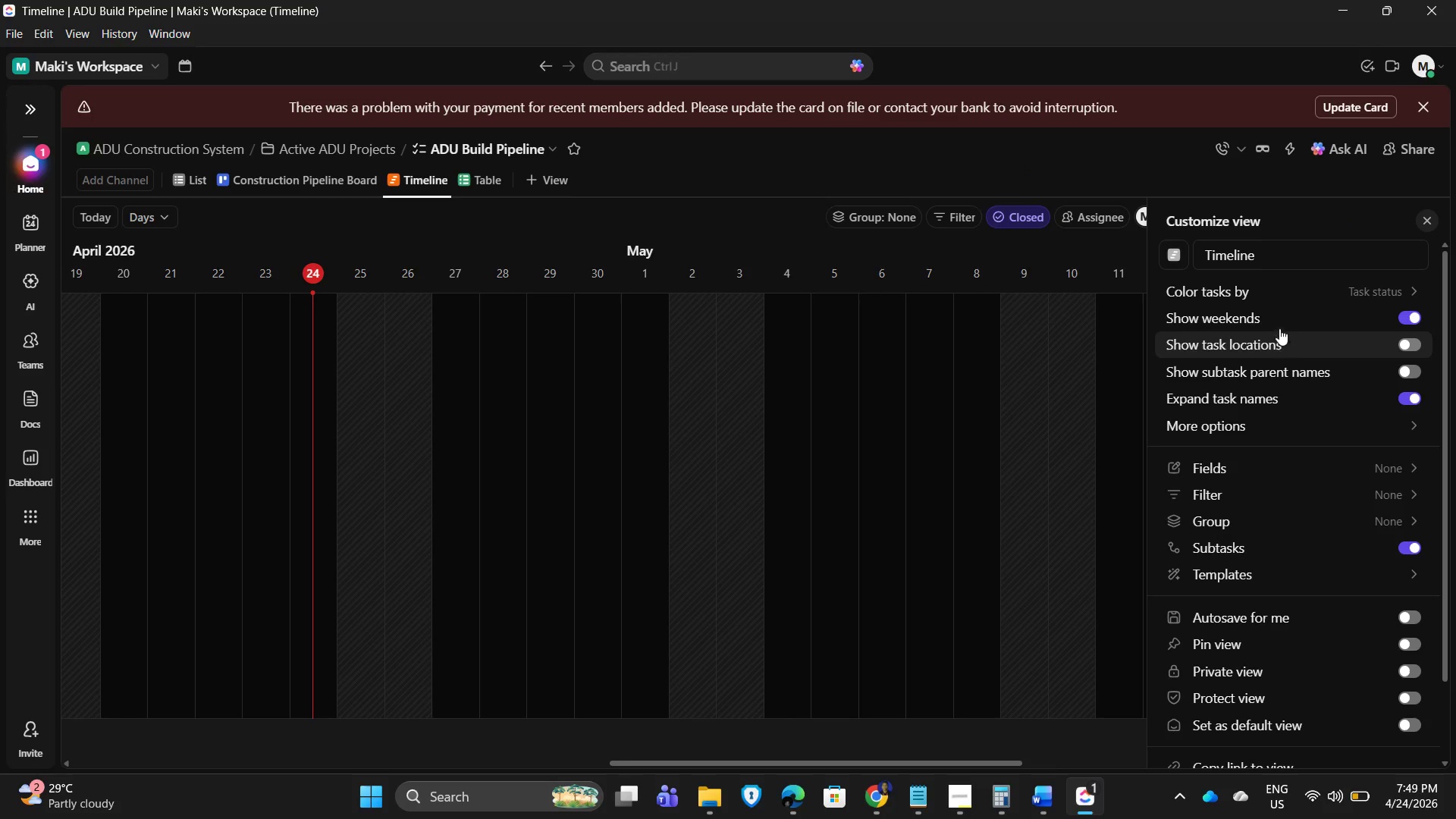 
scroll: coordinate [1348, 601], scroll_direction: down, amount: 2.0
 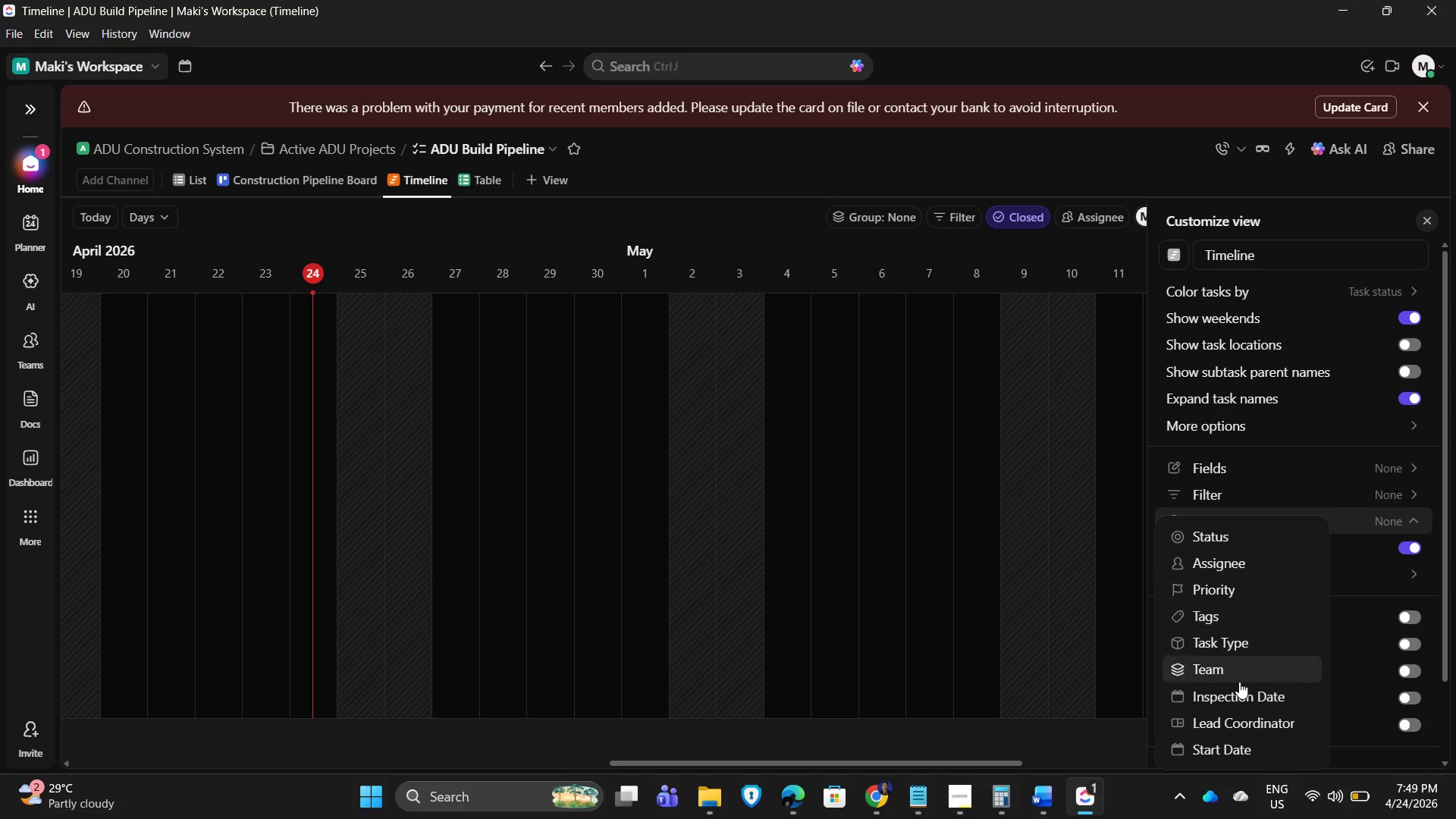 
wait(6.99)
 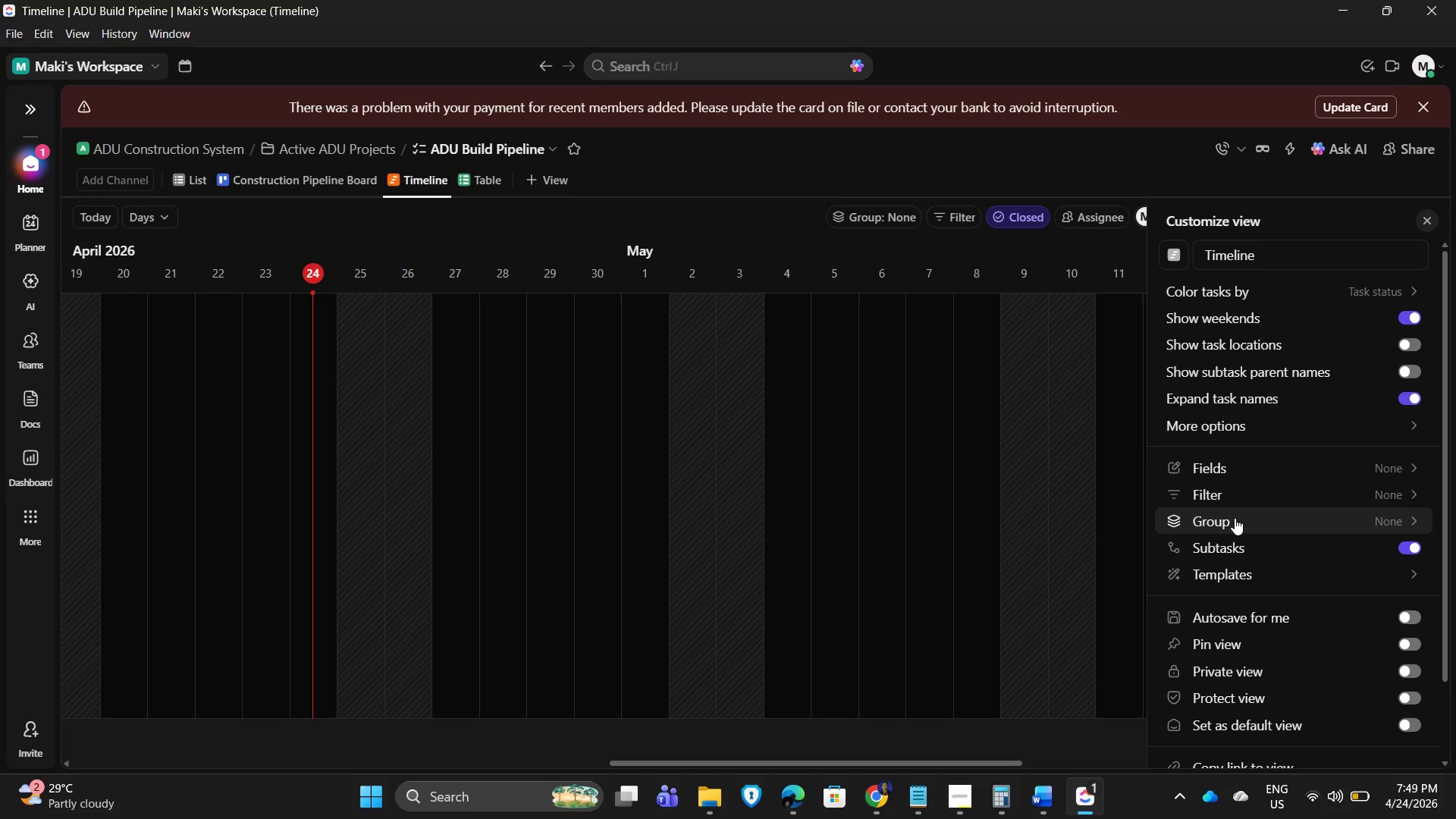 
mouse_move([1228, 736])
 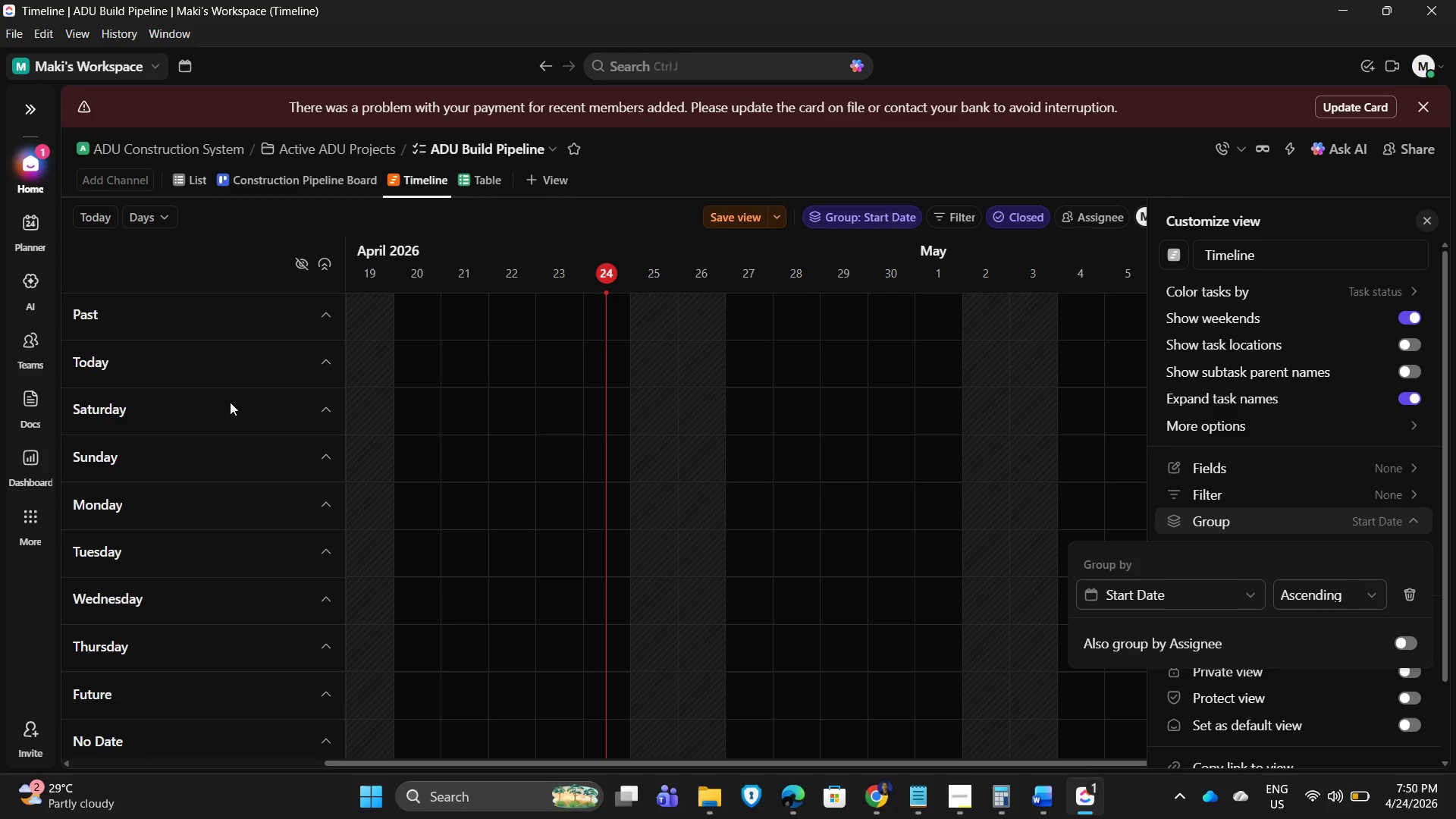 
scroll: coordinate [193, 510], scroll_direction: down, amount: 2.0
 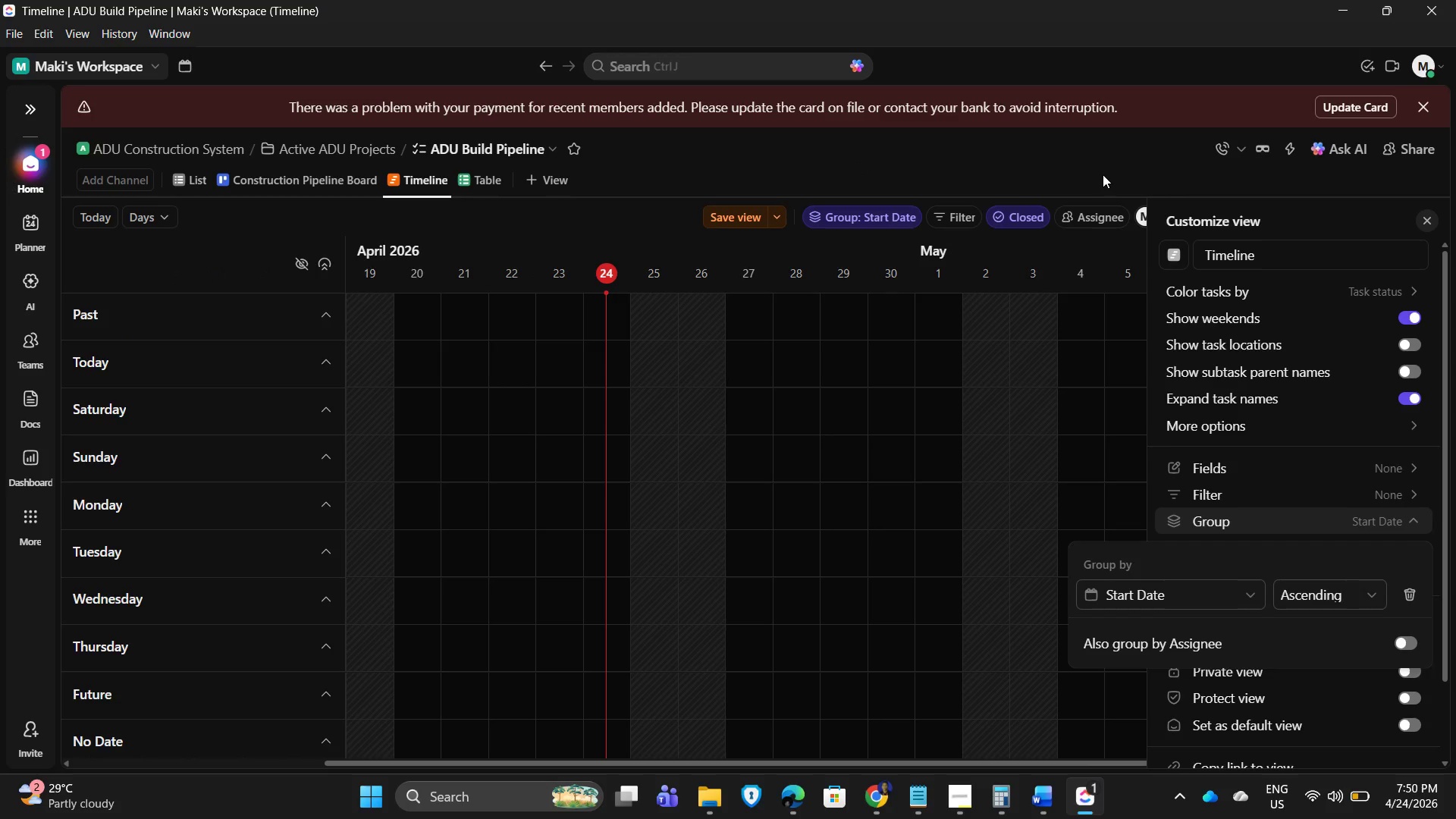 
wait(9.15)
 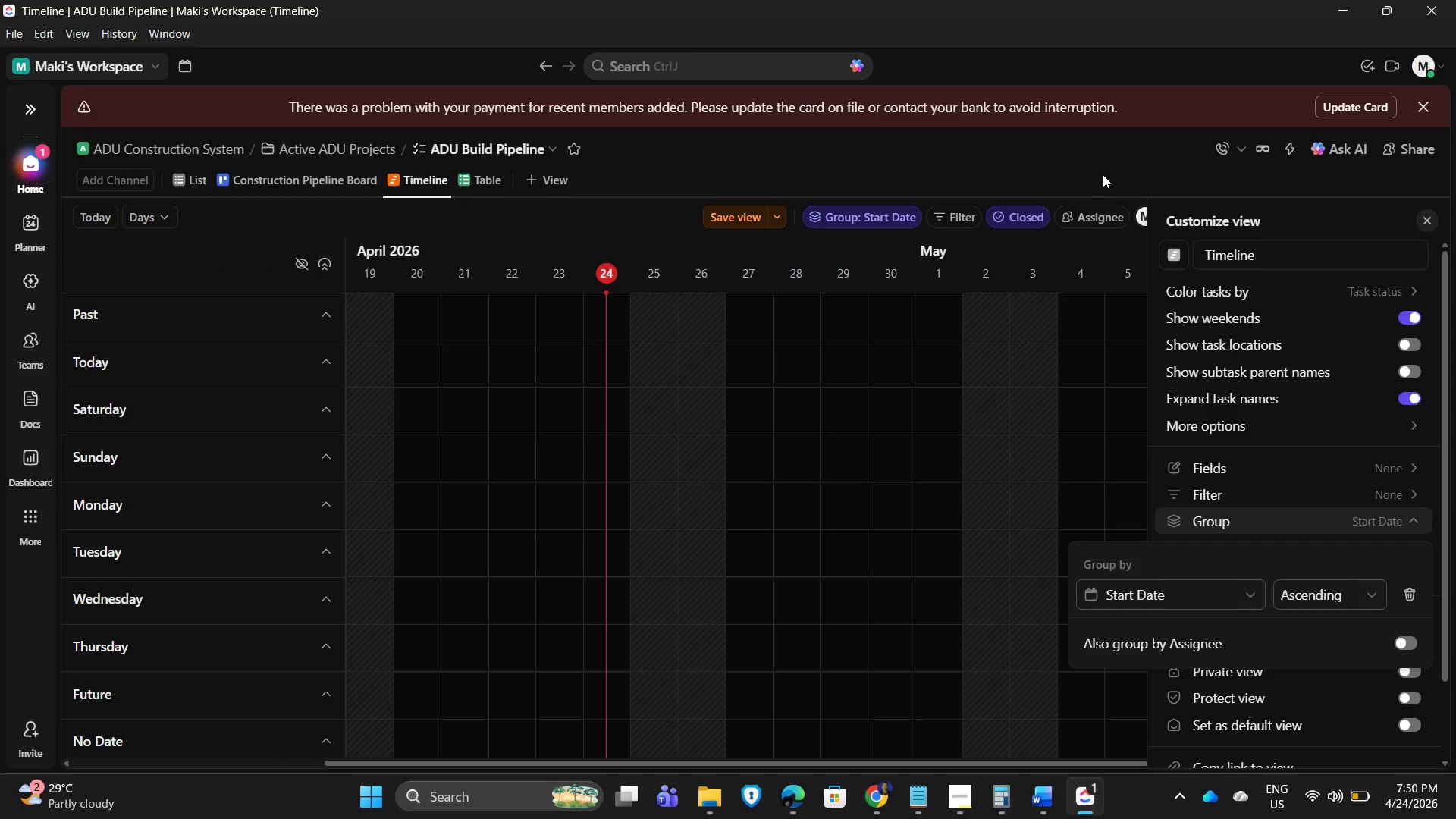 
double_click([1321, 471])
 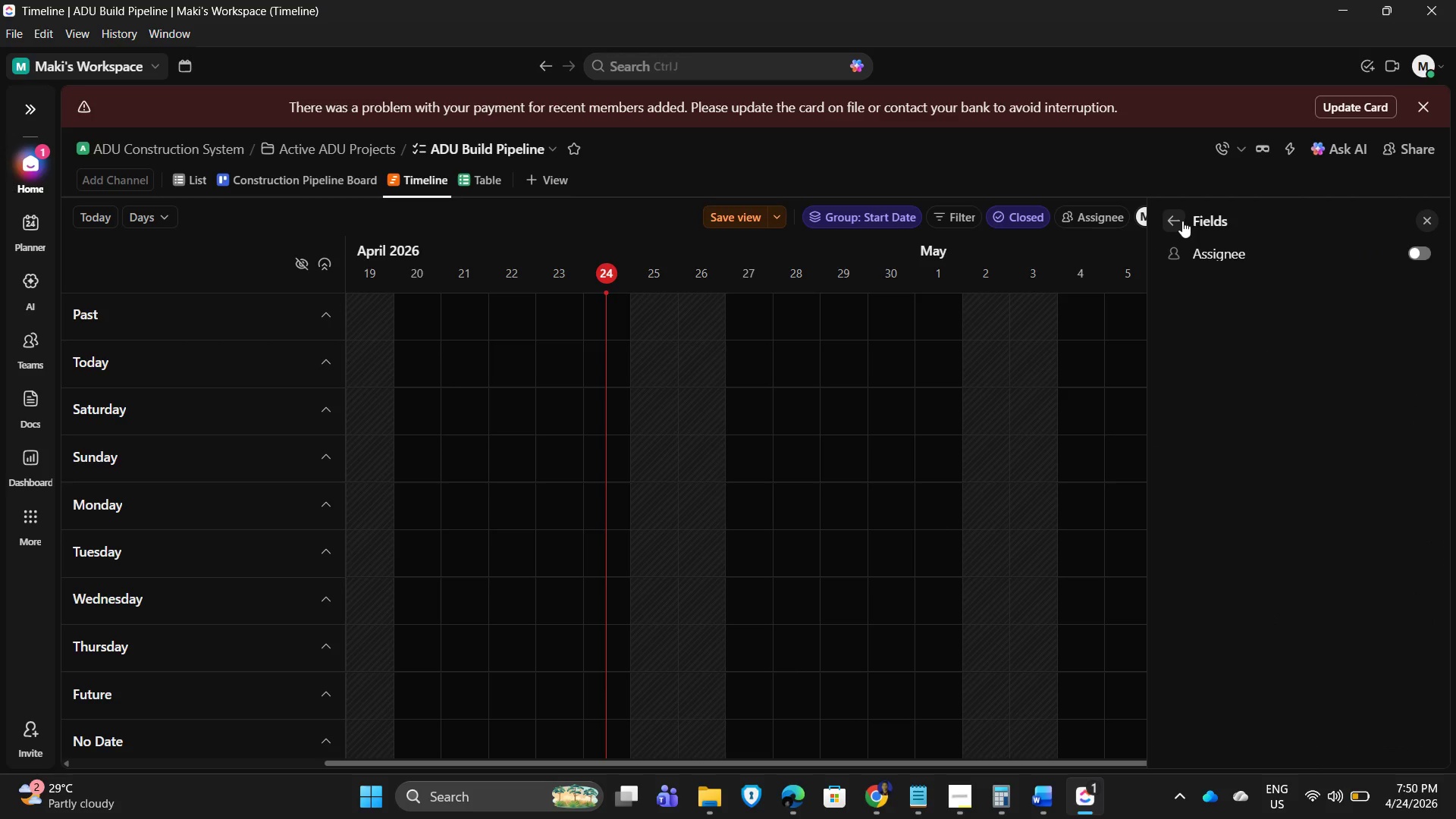 
left_click([1175, 217])
 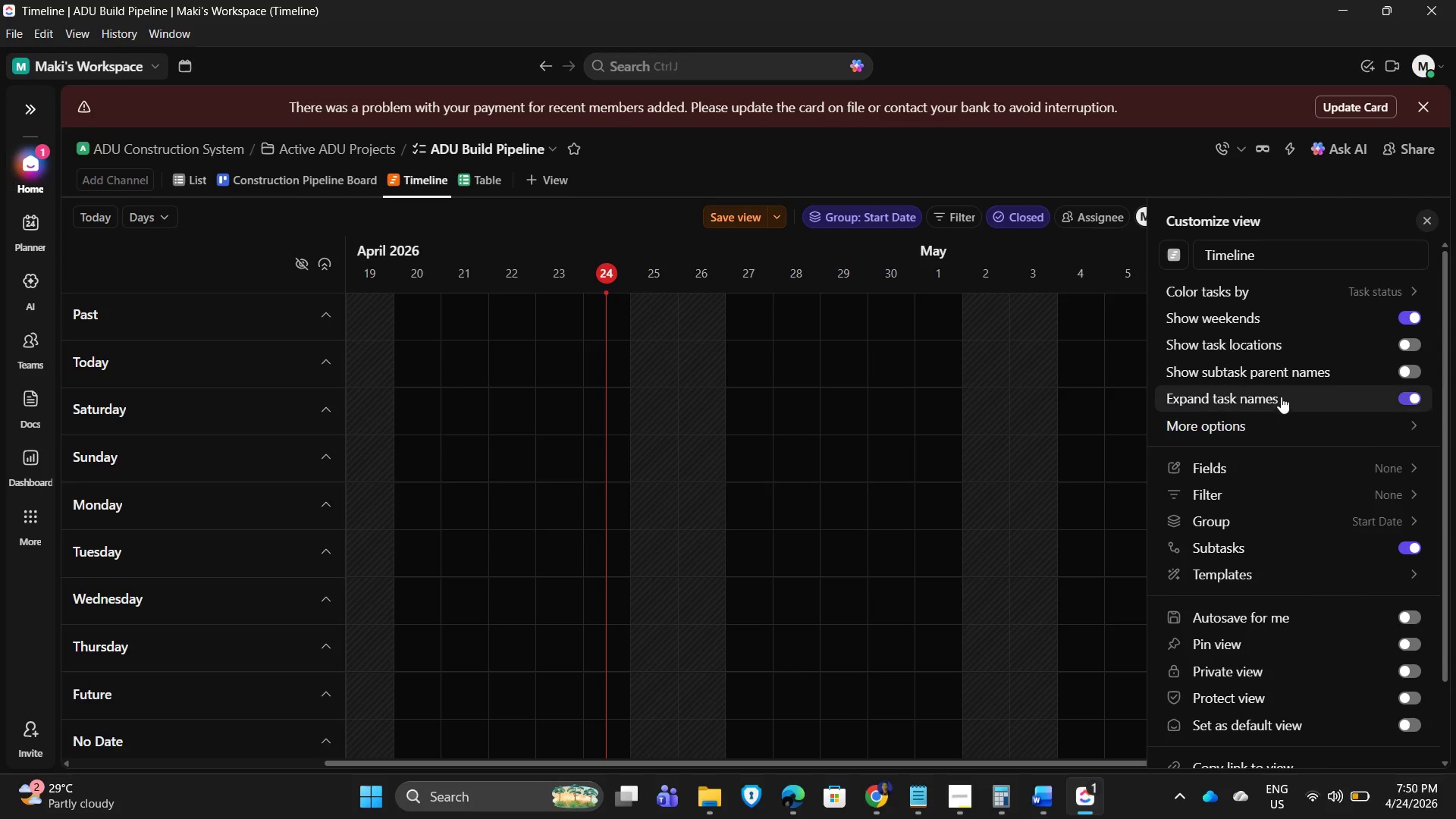 
left_click([1279, 420])
 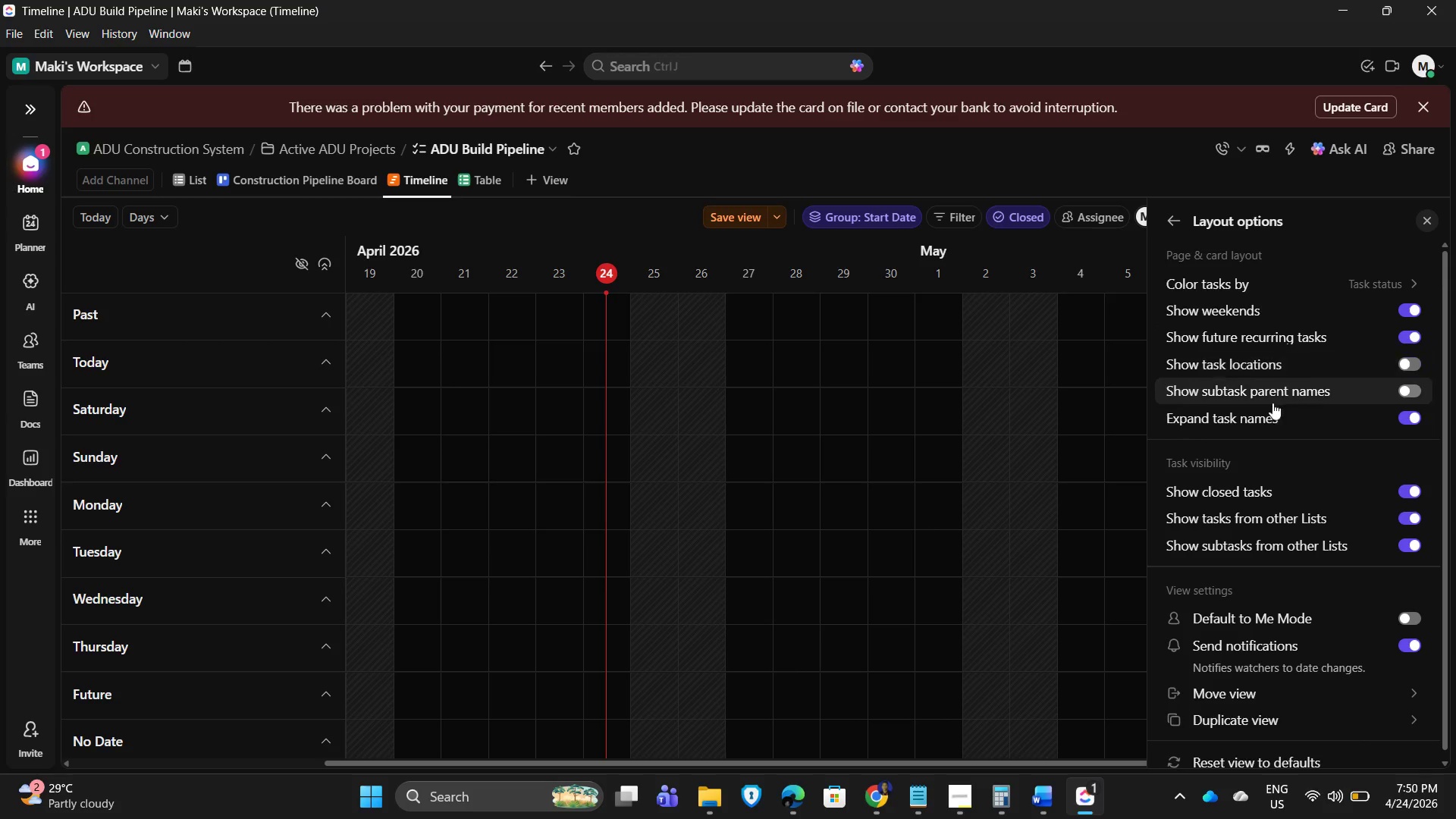 
scroll: coordinate [1295, 690], scroll_direction: down, amount: 5.0
 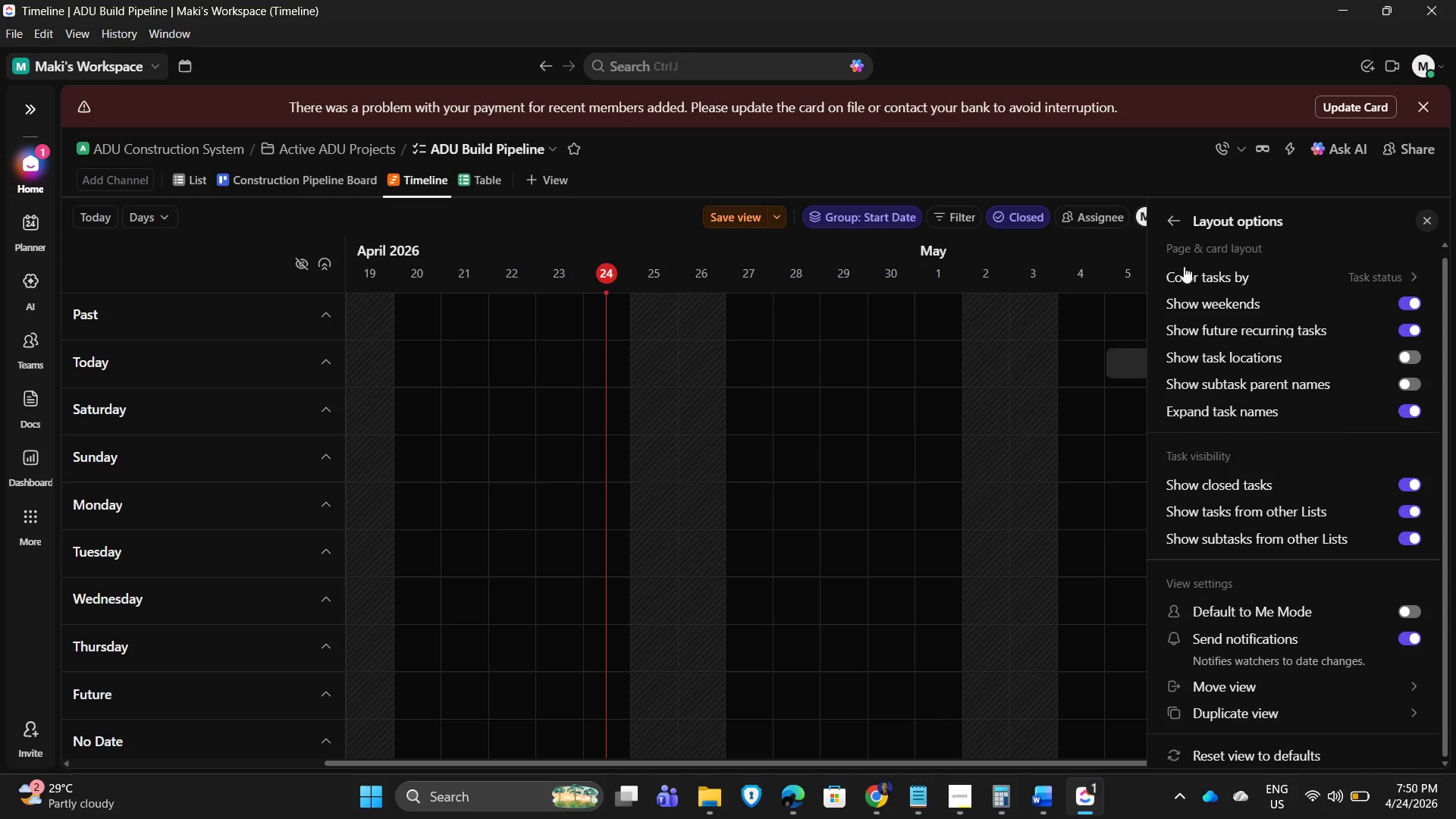 
left_click([1118, 153])
 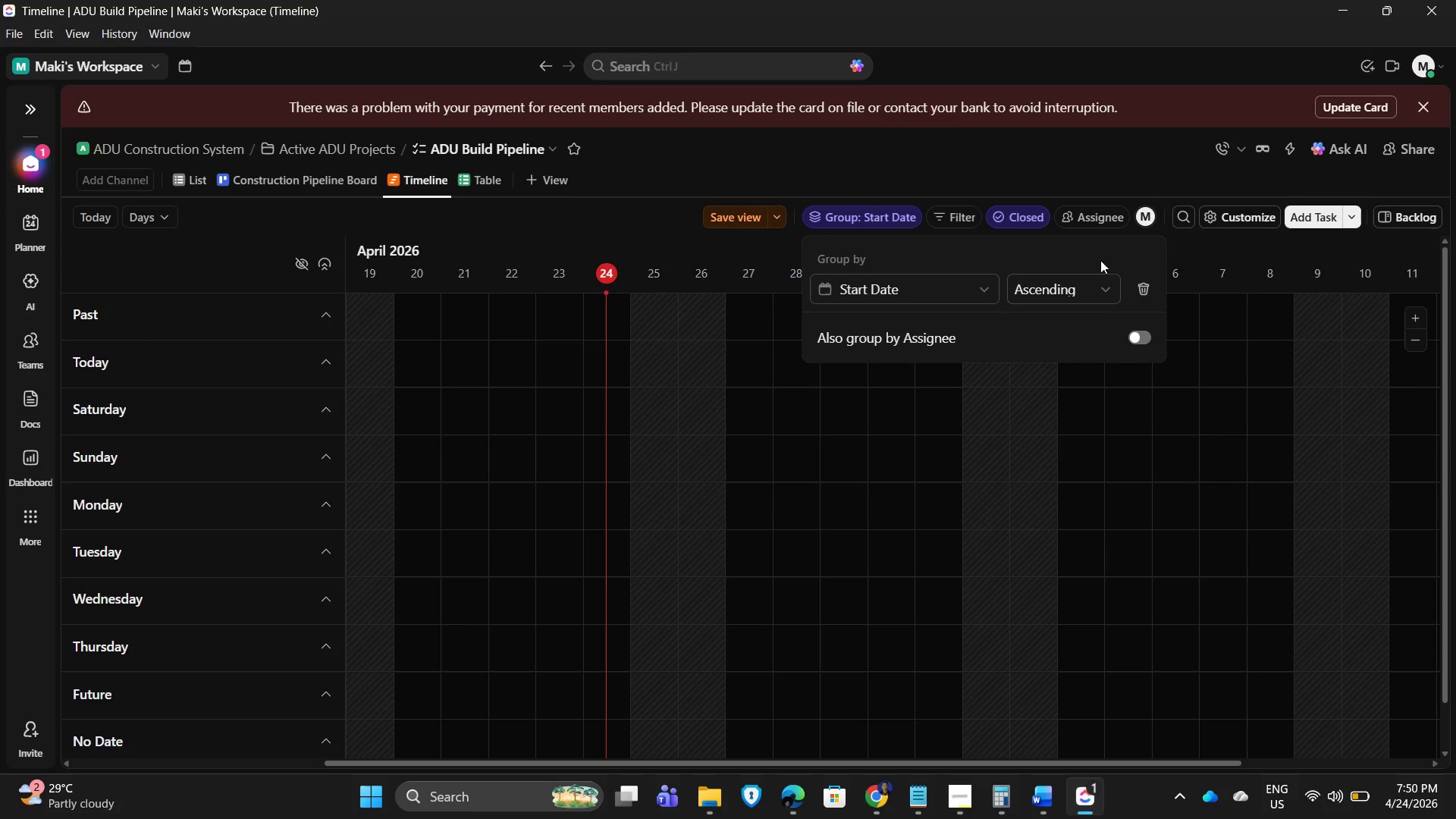 
wait(5.36)
 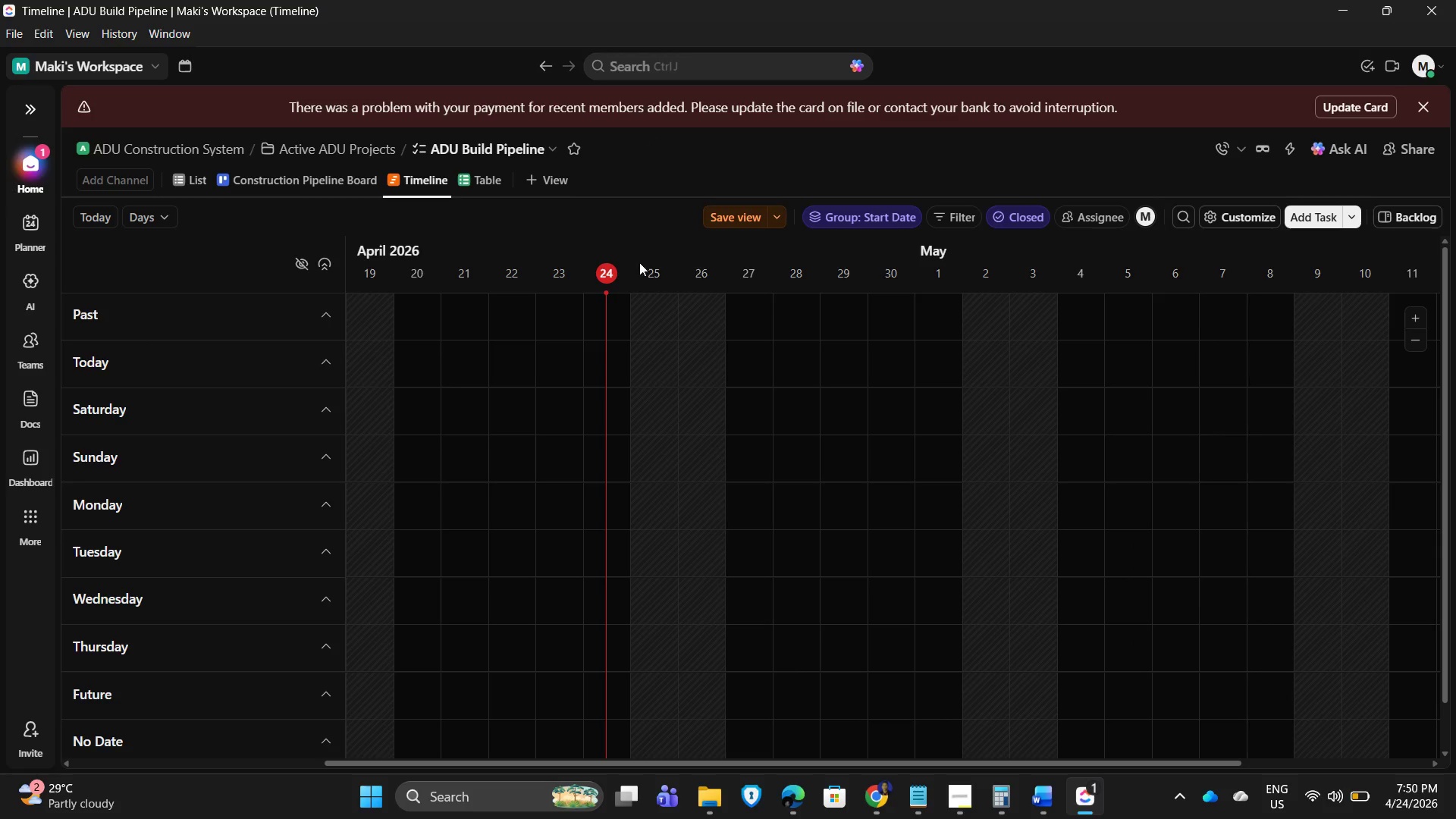 
left_click_drag(start_coordinate=[863, 287], to_coordinate=[871, 284])
 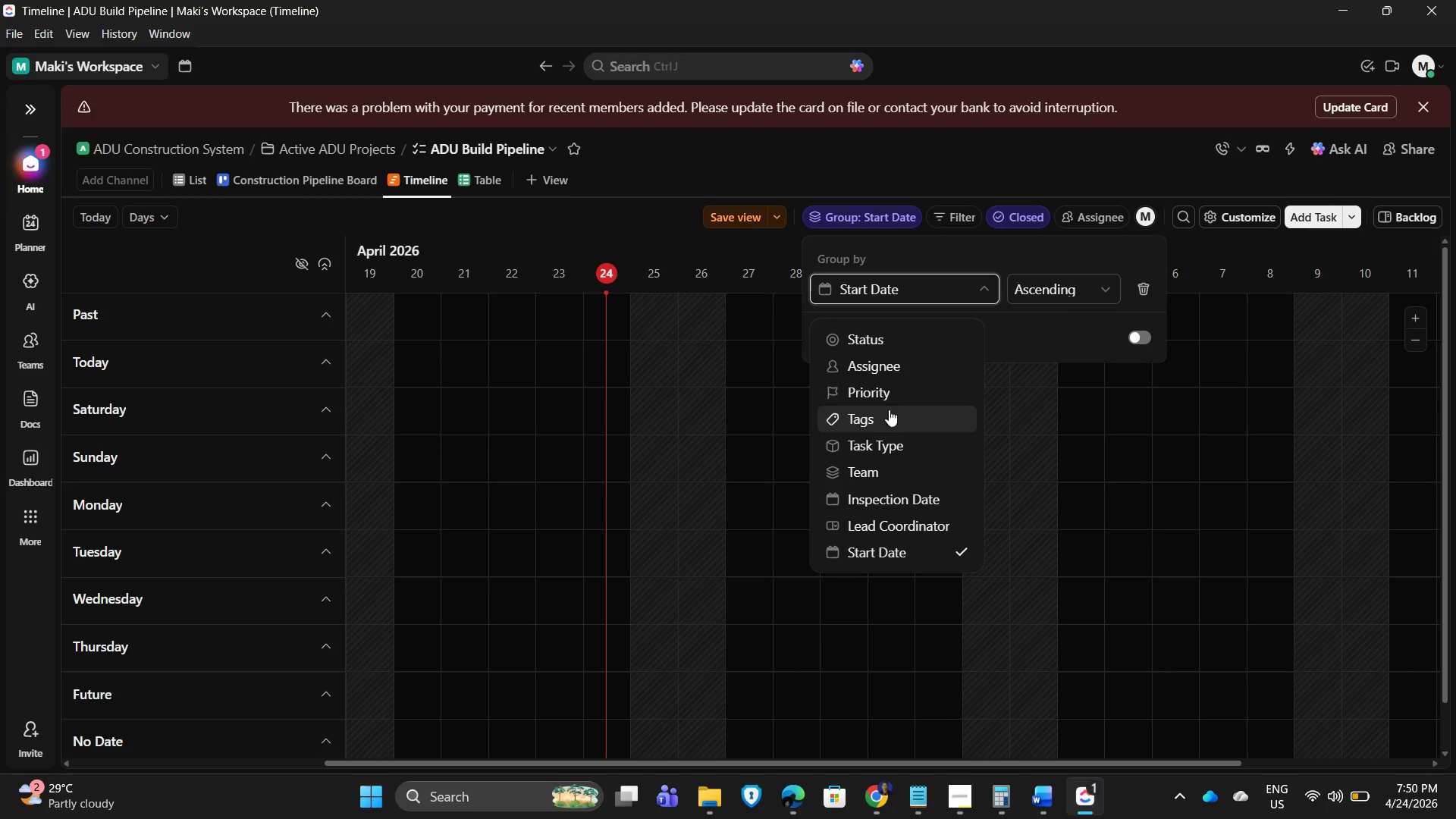 
left_click_drag(start_coordinate=[893, 332], to_coordinate=[899, 332])
 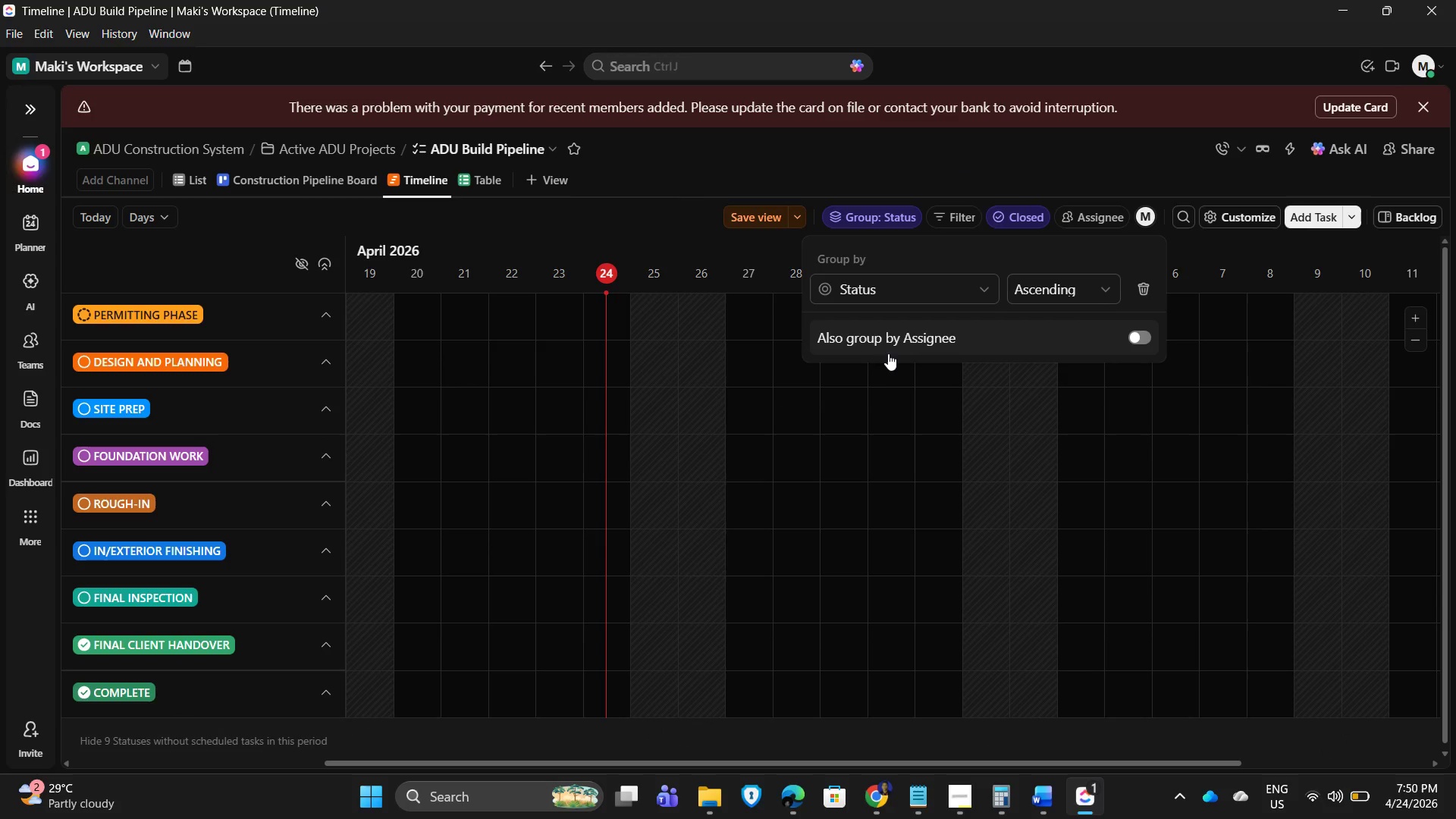 
wait(6.09)
 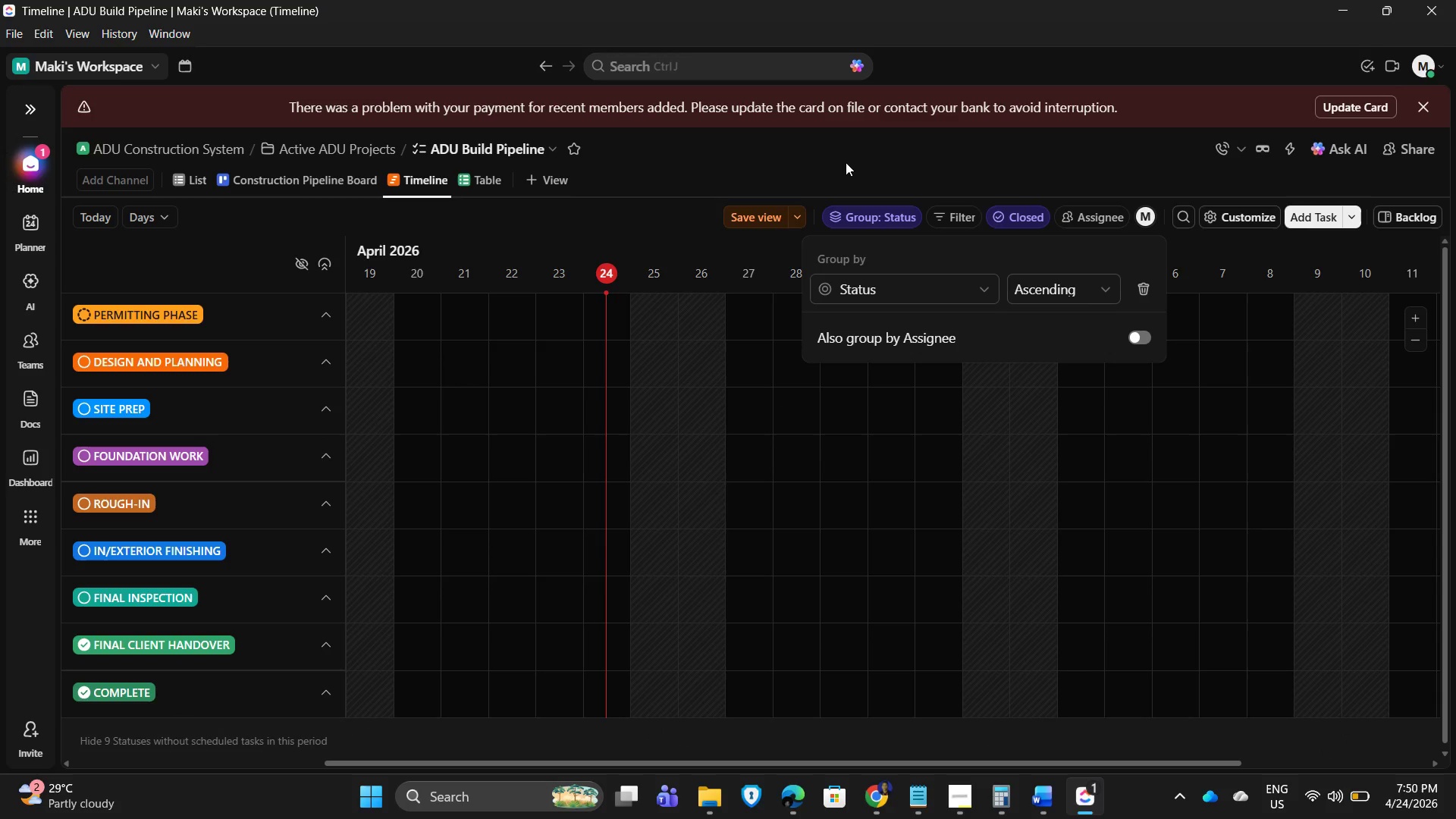 
left_click([1097, 287])
 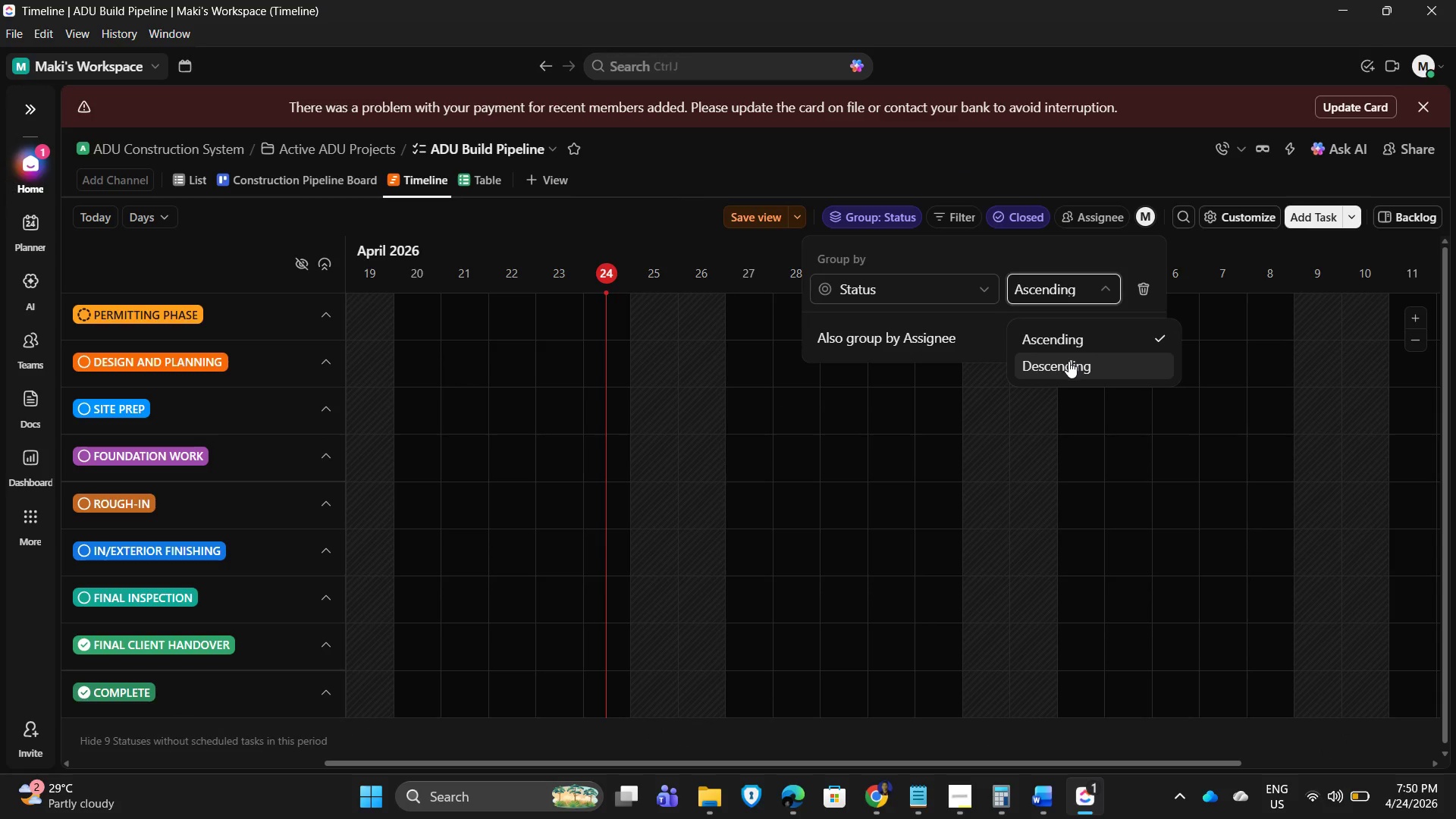 
left_click([1068, 361])
 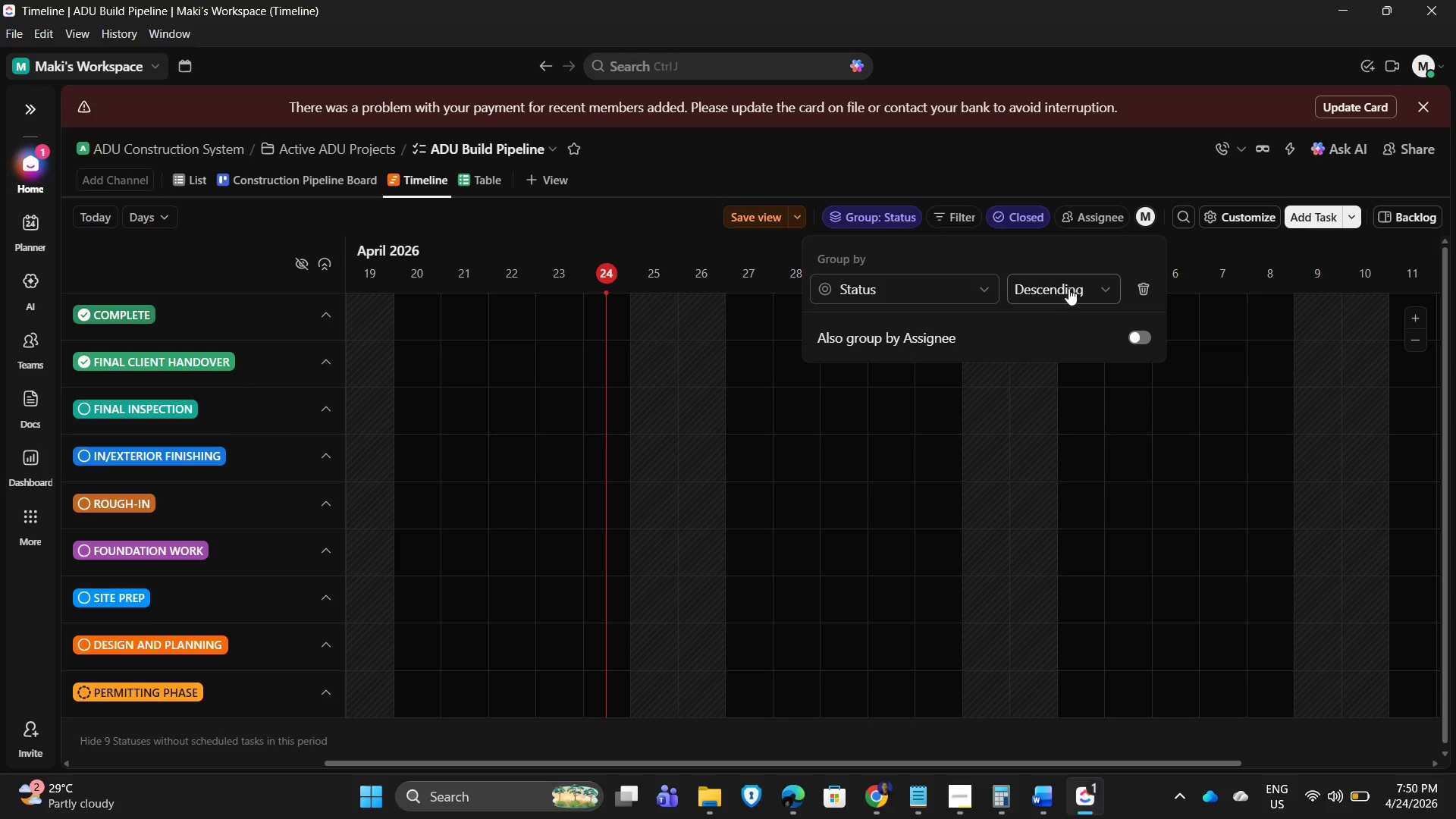 
left_click([1049, 340])
 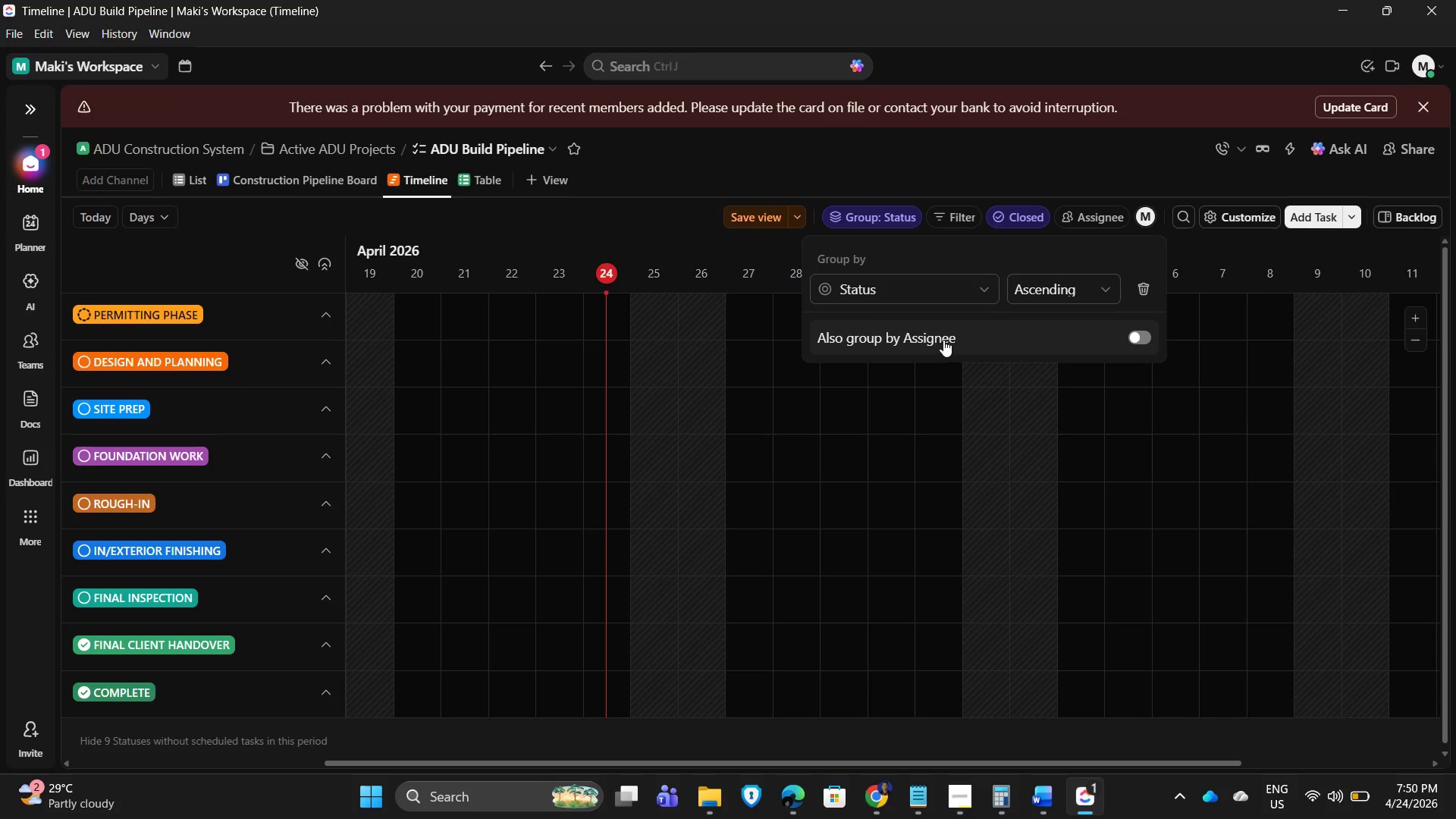 
left_click([906, 158])
 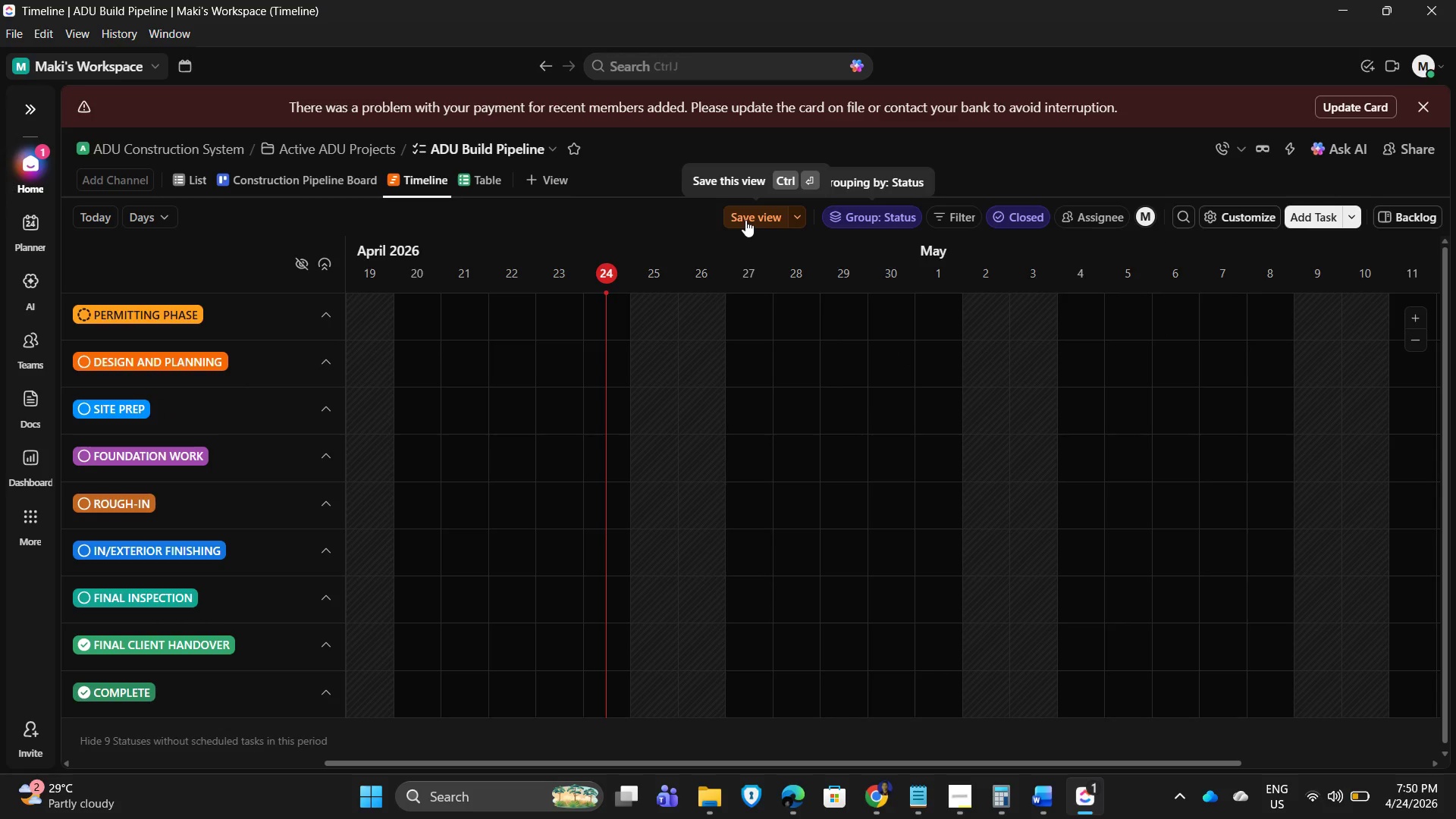 
left_click([745, 220])
 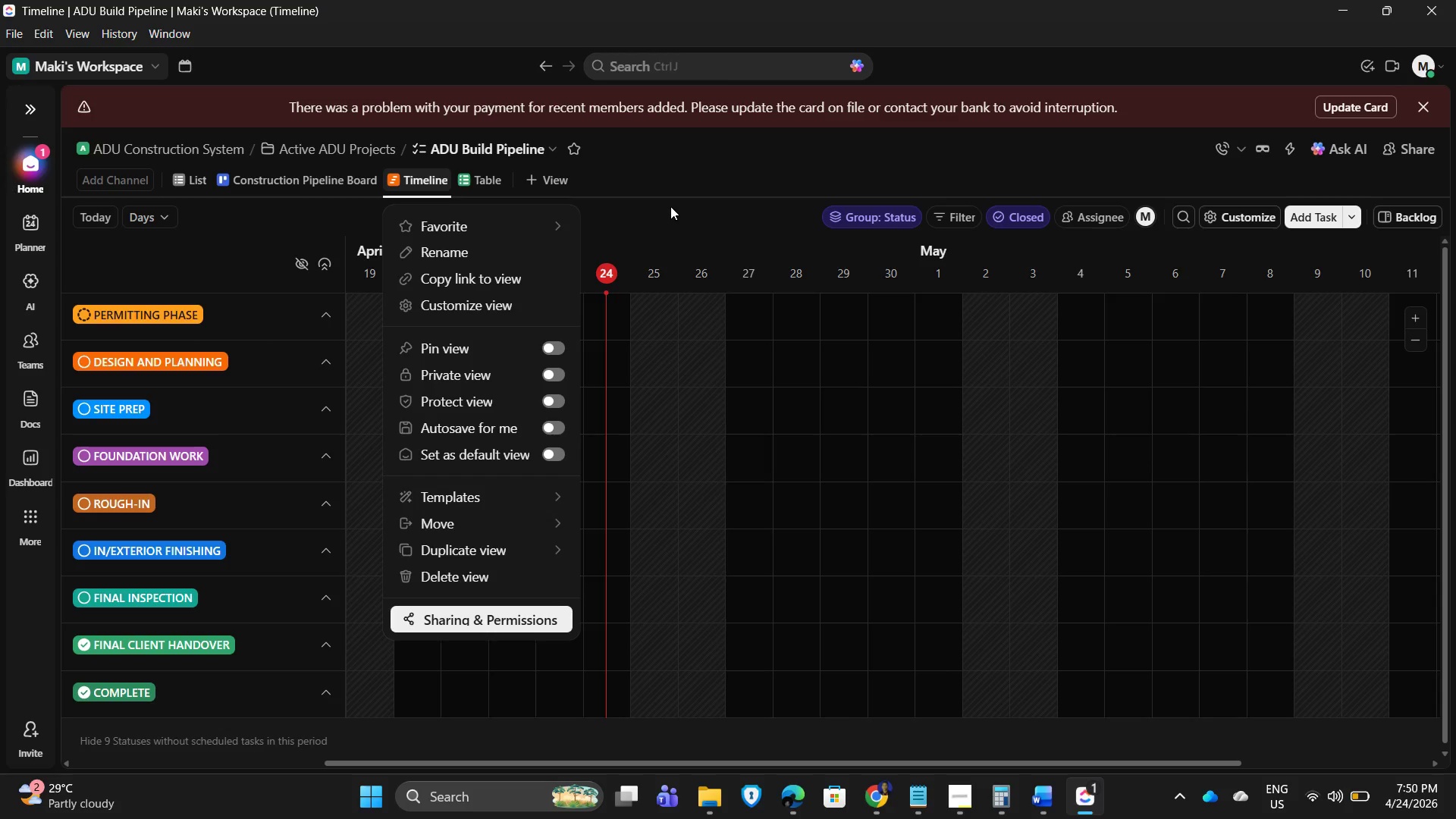 
left_click([749, 169])
 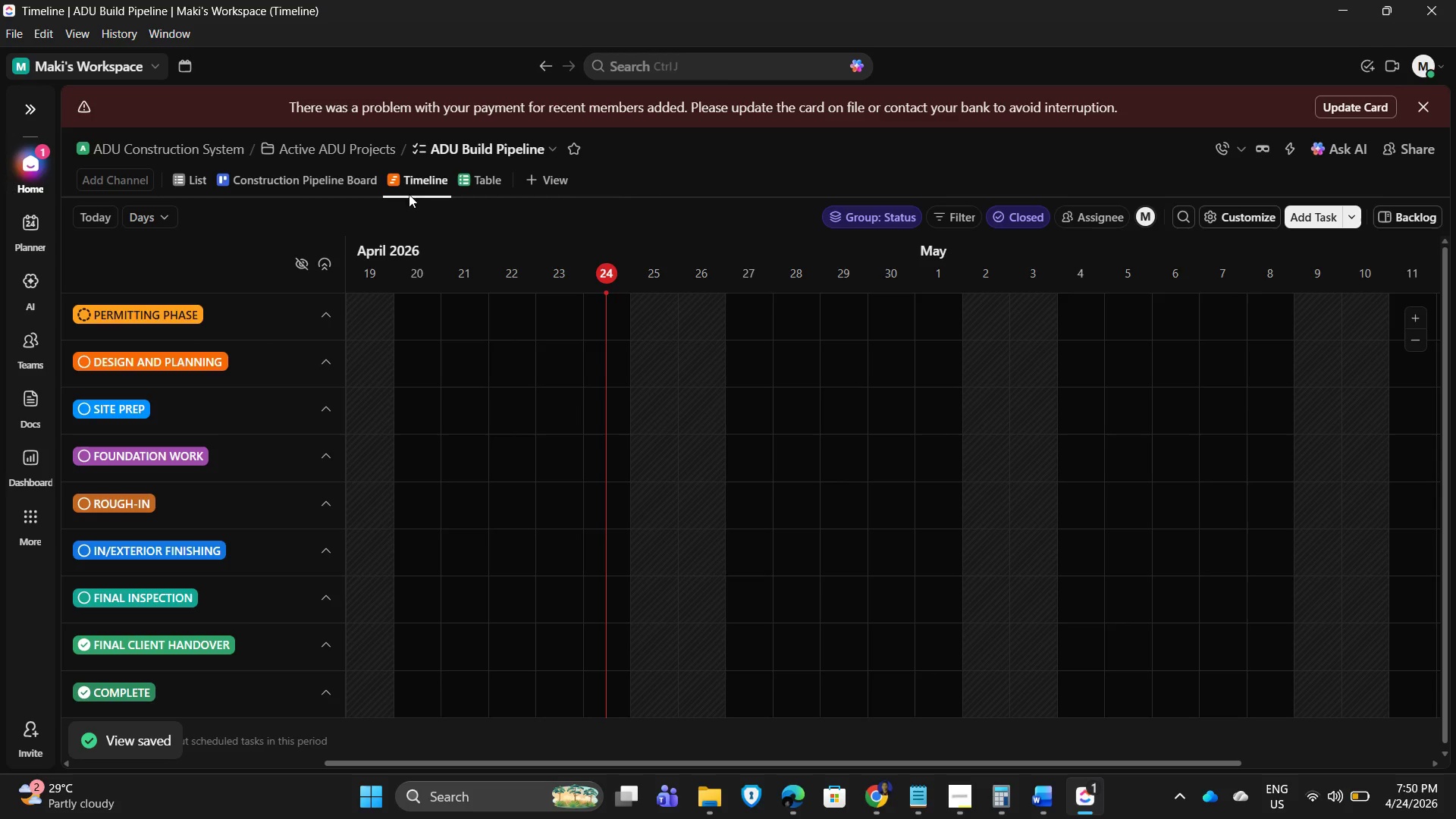 
left_click([411, 183])
 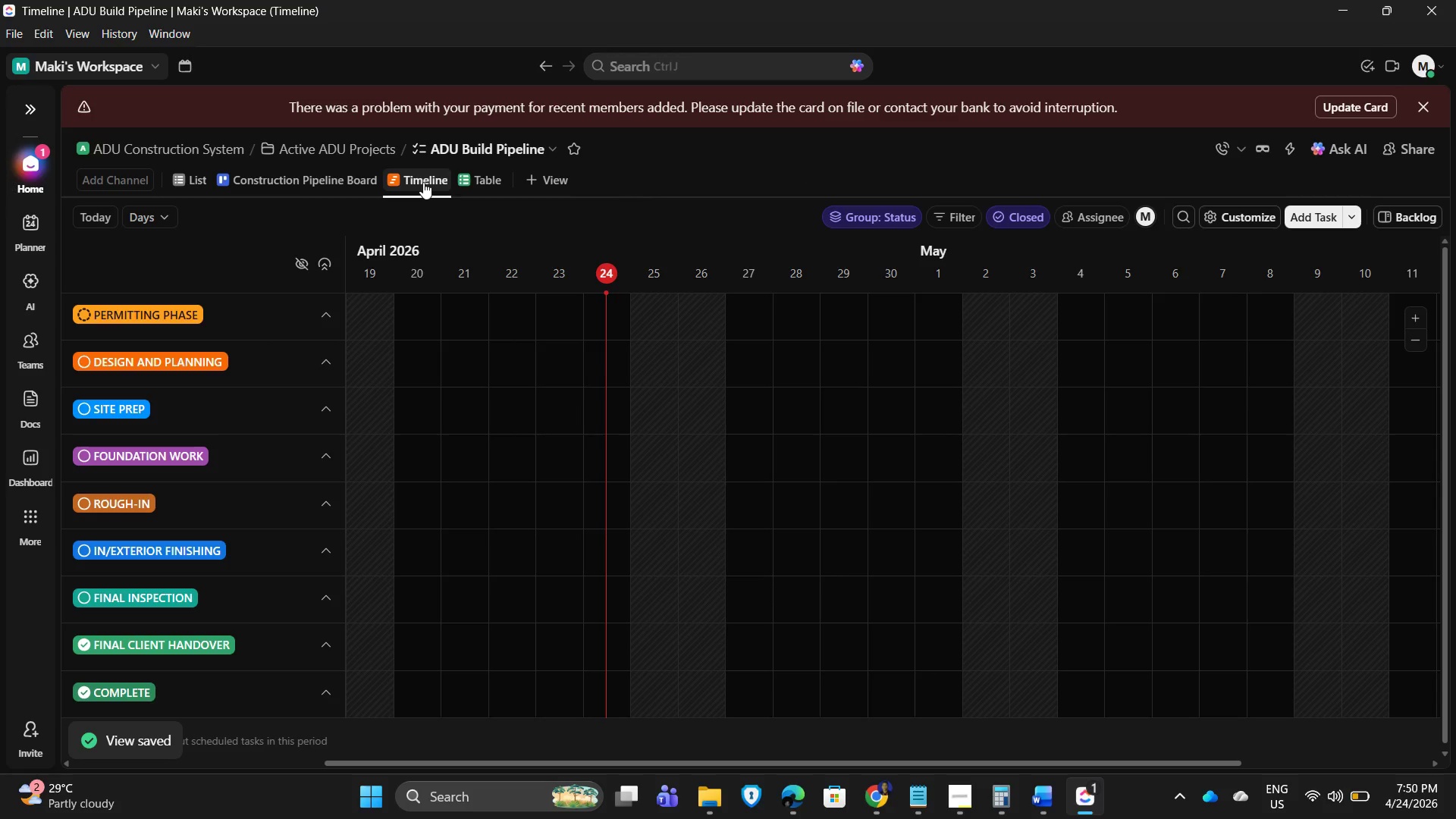 
wait(5.17)
 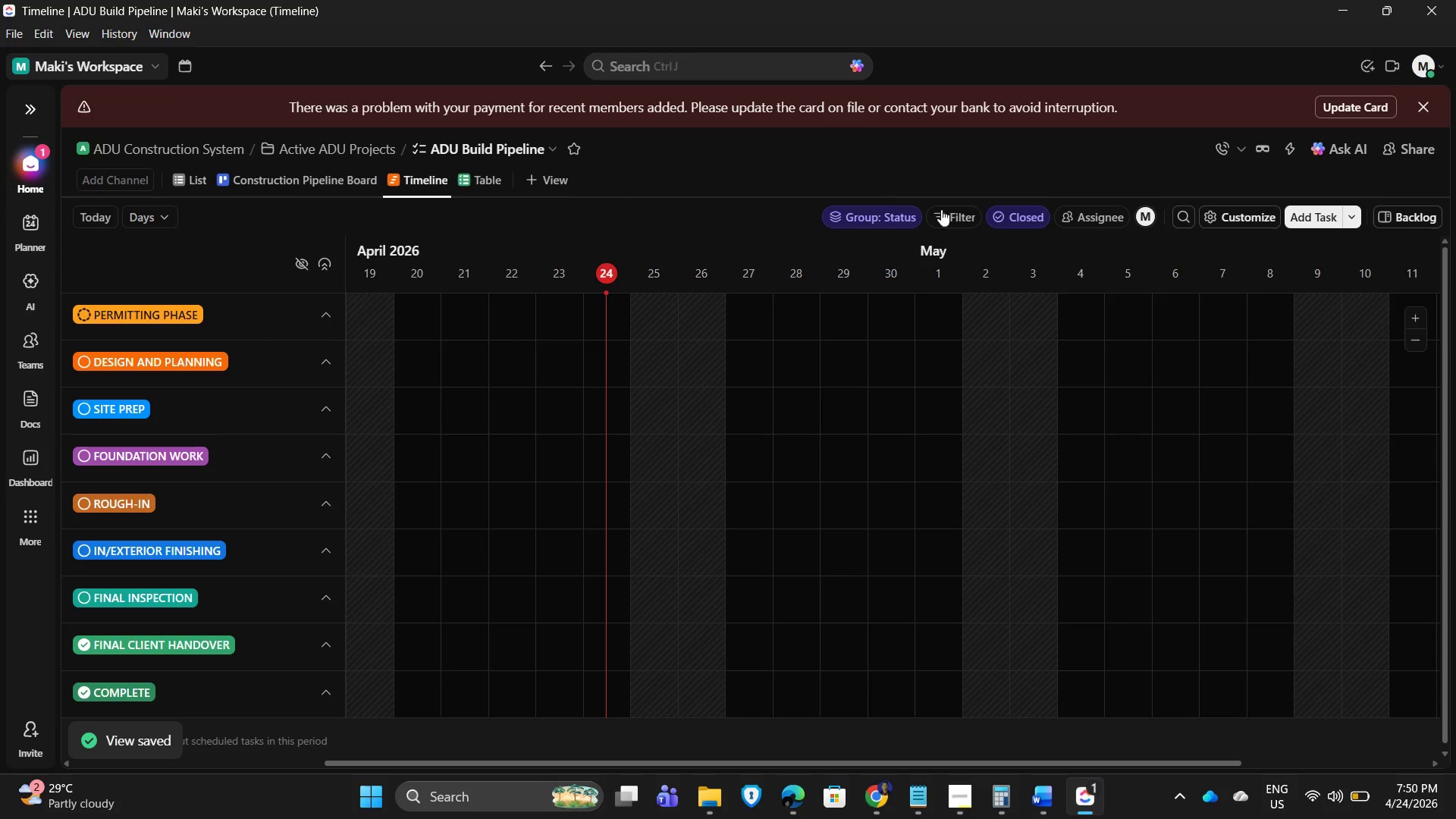 
mouse_move([853, 215])
 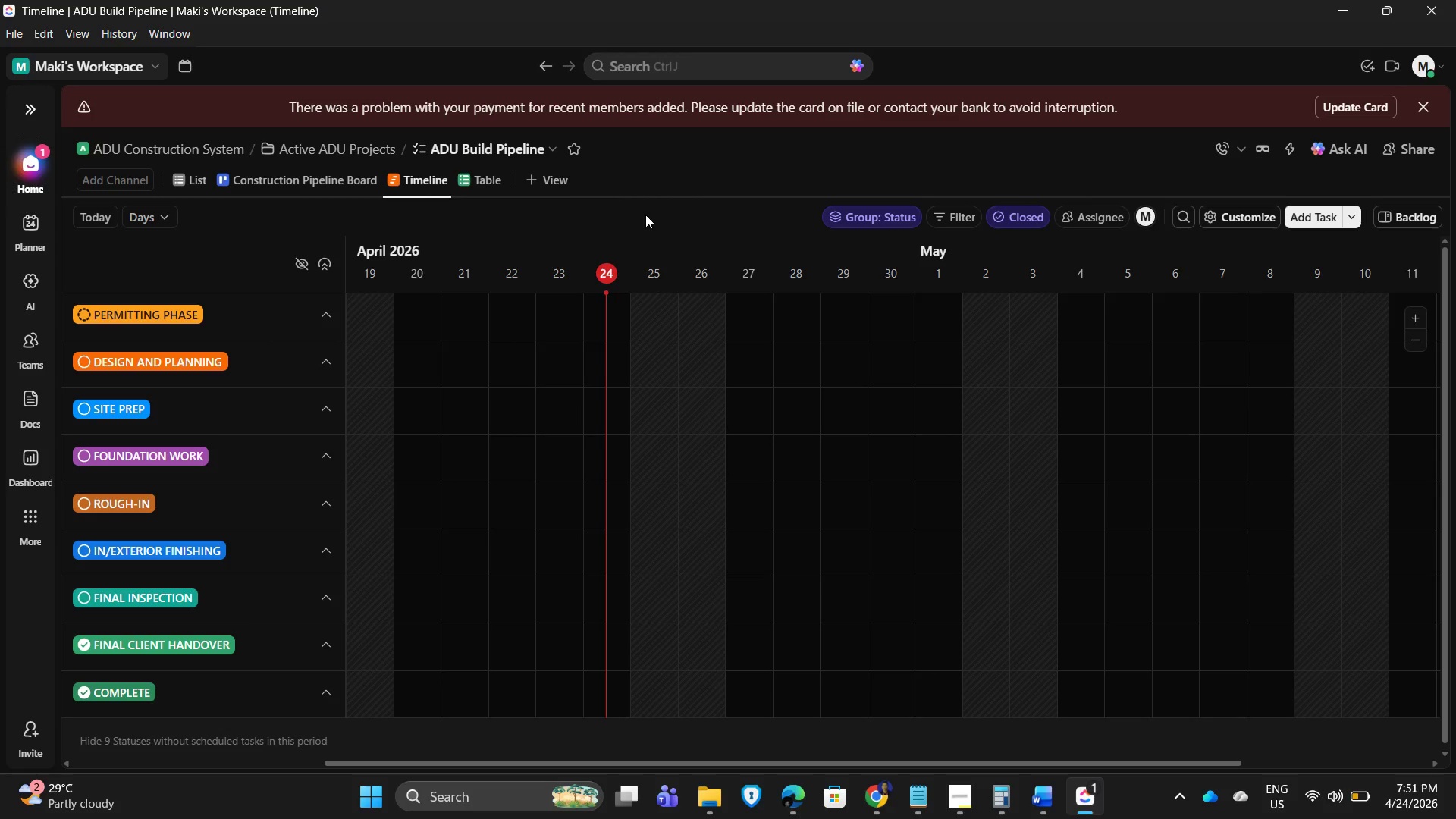 
left_click([645, 215])
 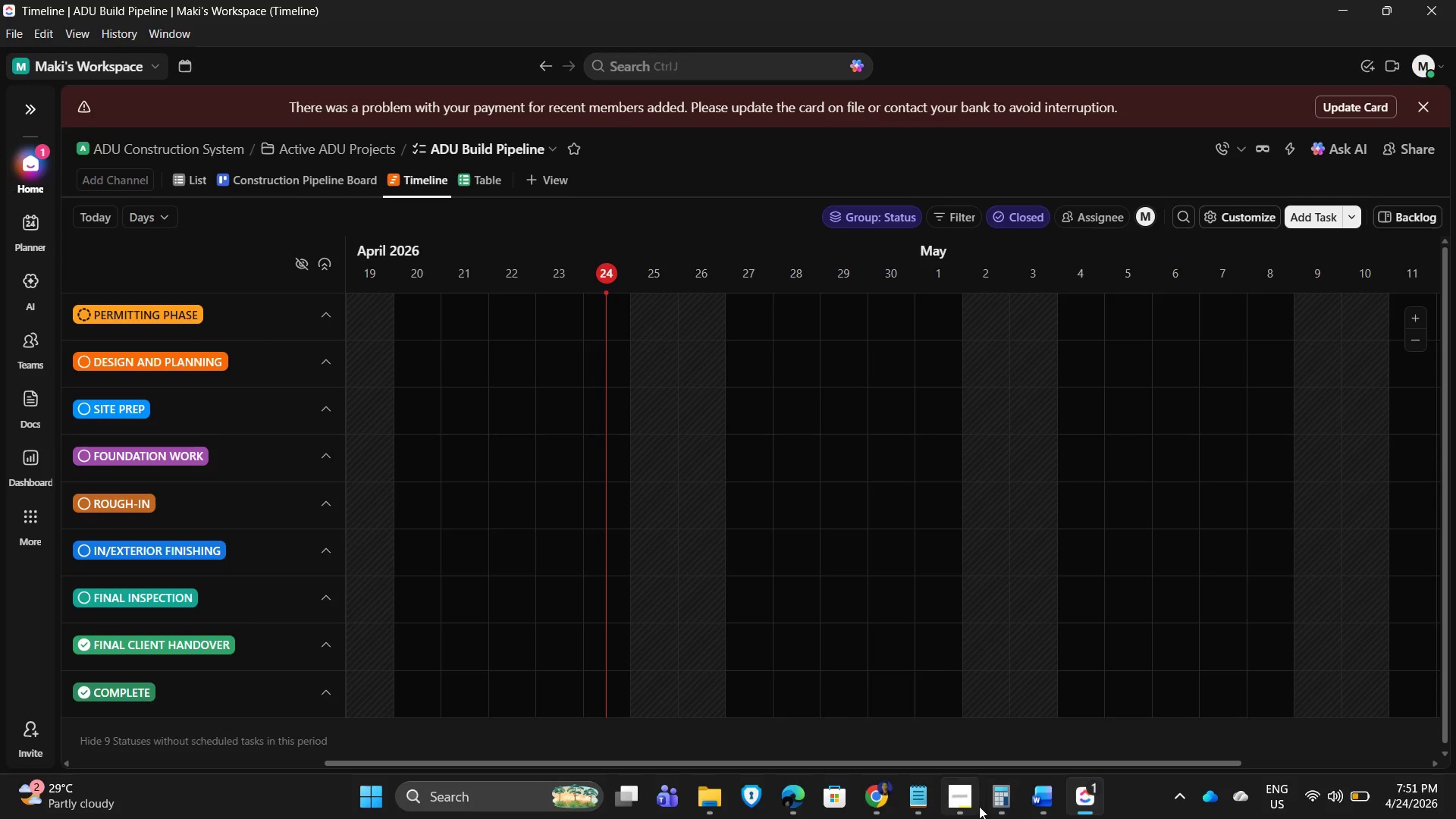 
wait(5.59)
 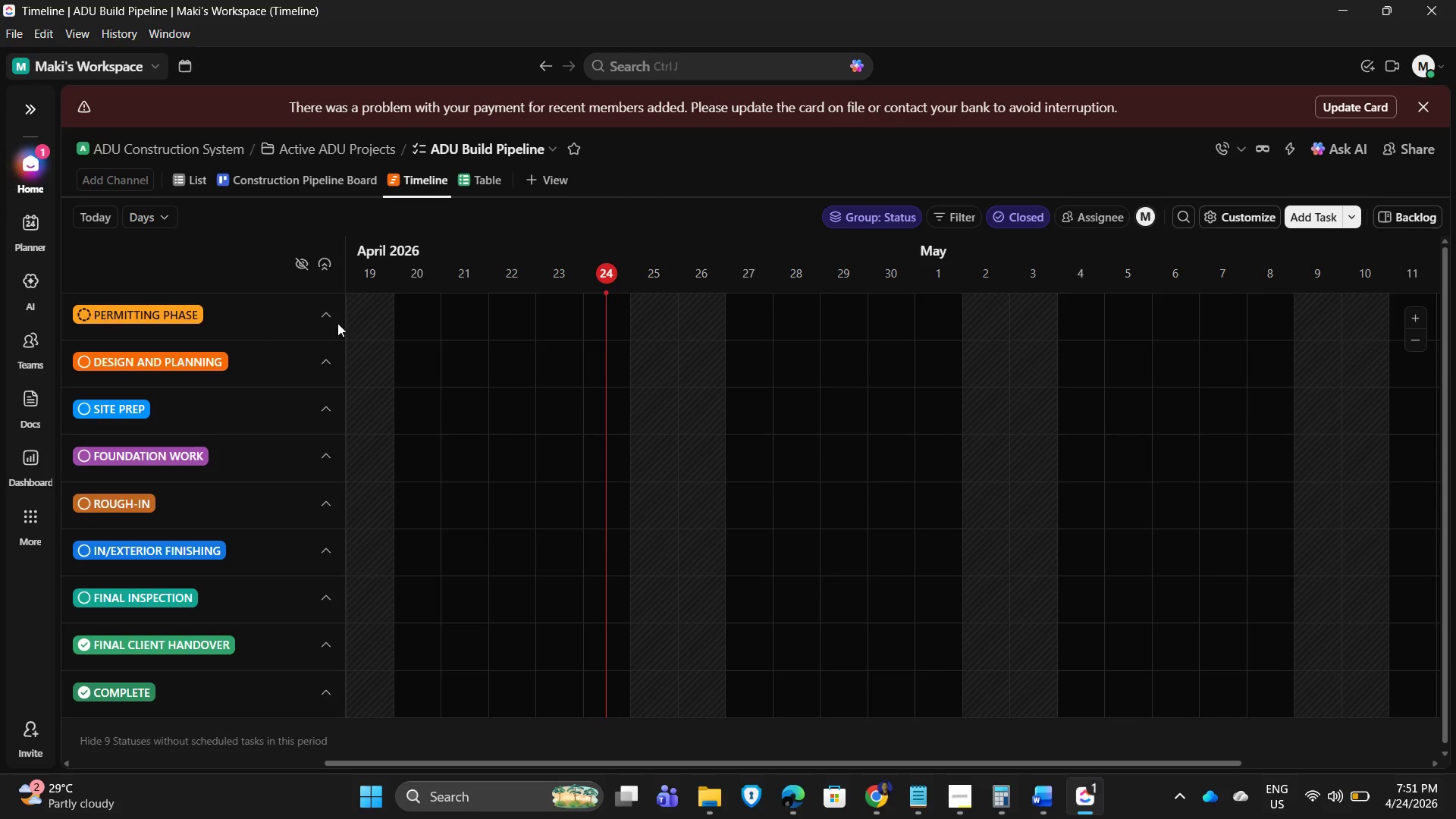 
left_click([962, 808])